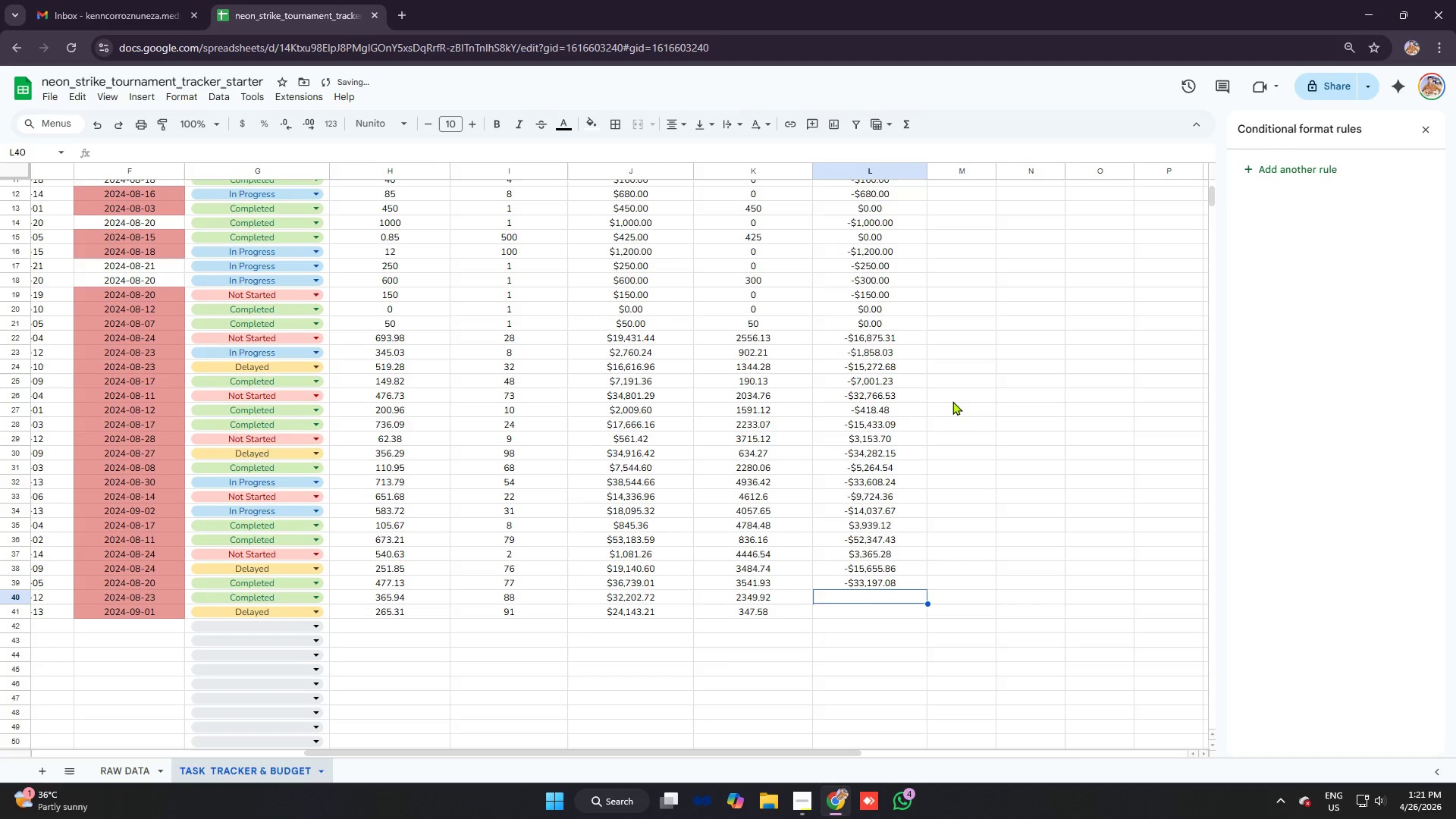 
type(k40)
 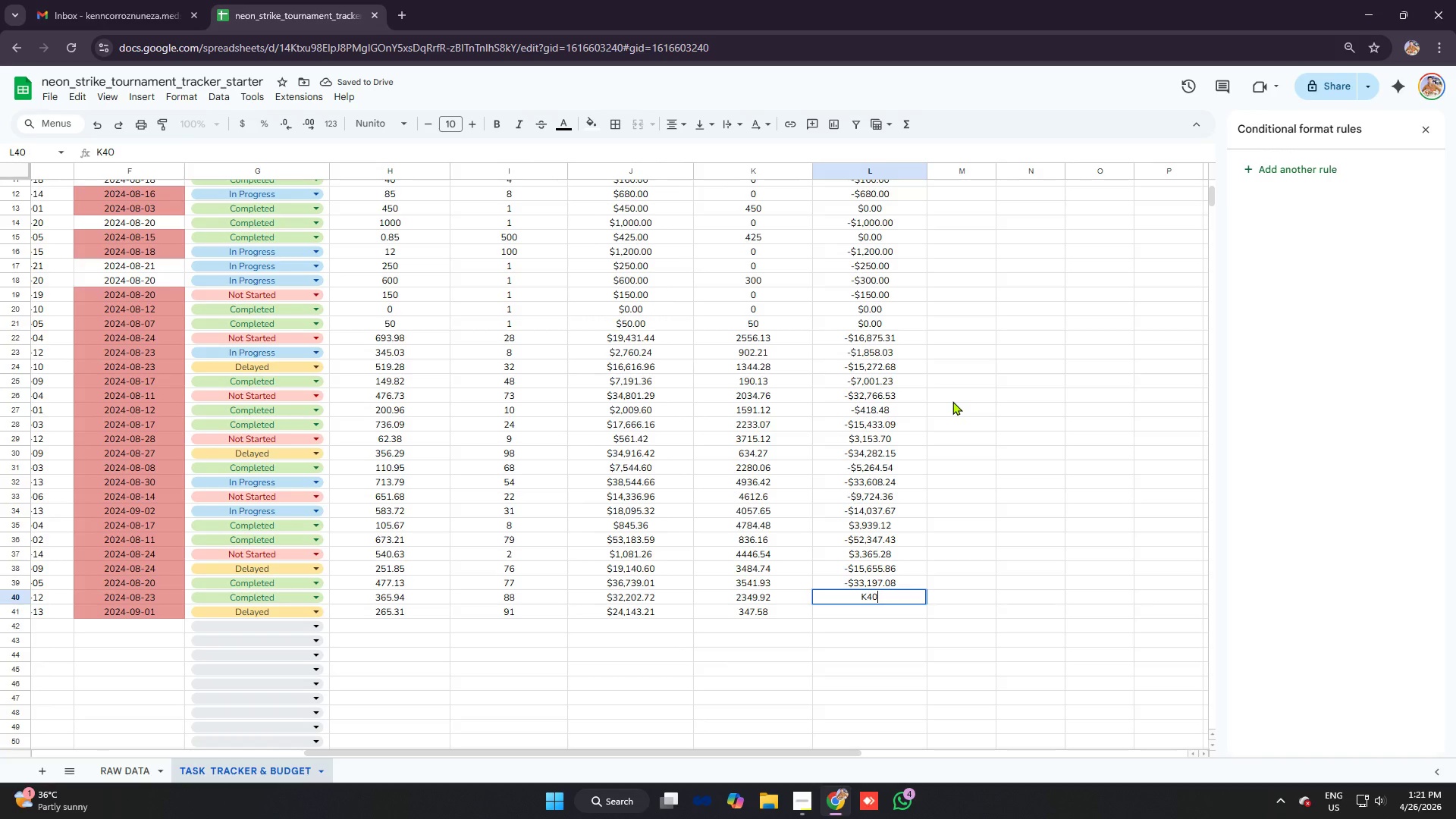 
key(Control+ControlLeft)
 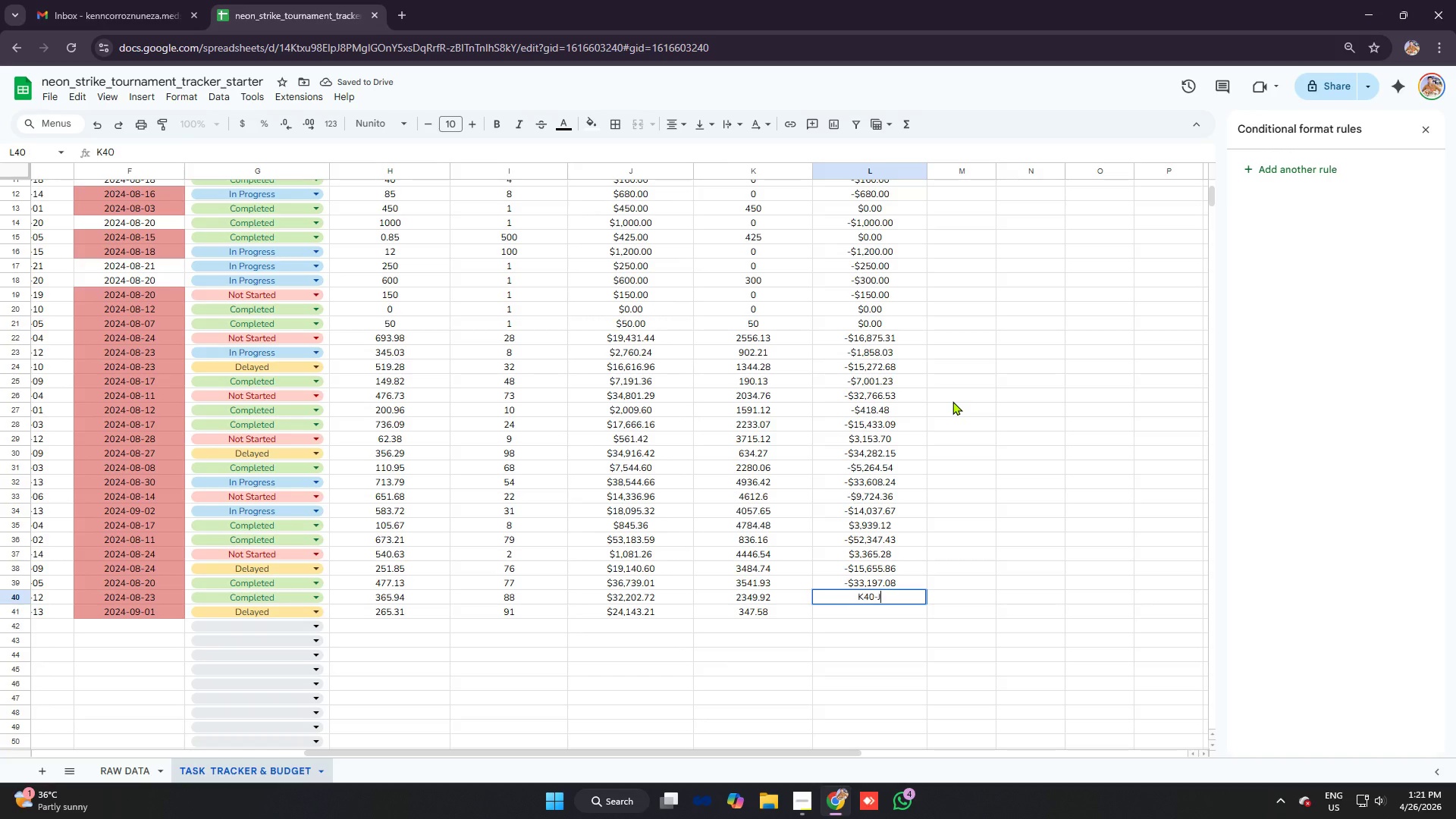 
key(Control+V)
 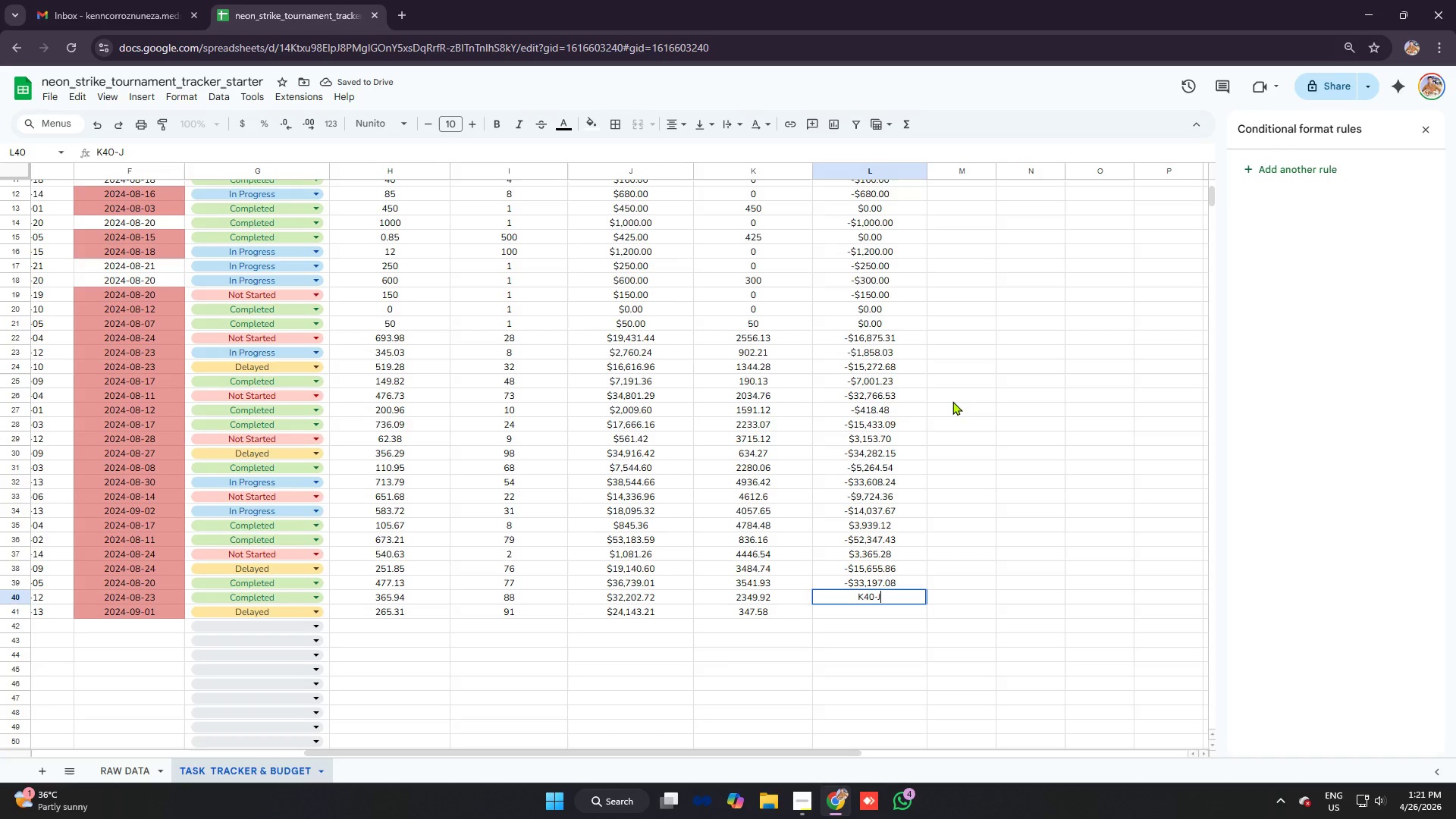 
type(40)
key(Backspace)
key(Backspace)
key(Backspace)
key(Backspace)
key(Backspace)
key(Backspace)
key(Backspace)
key(Backspace)
type(=k40)
 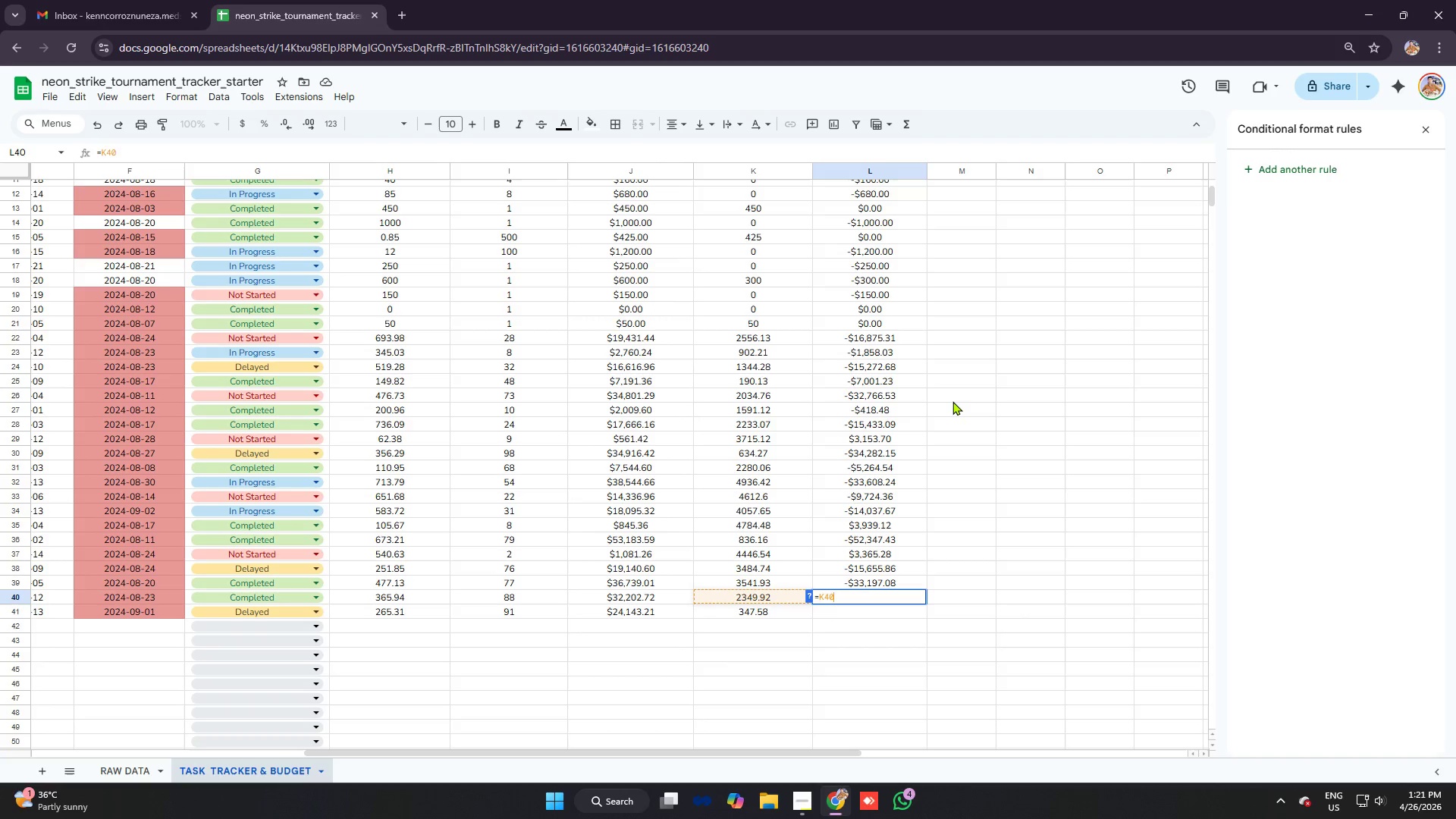 
key(Control+V)
 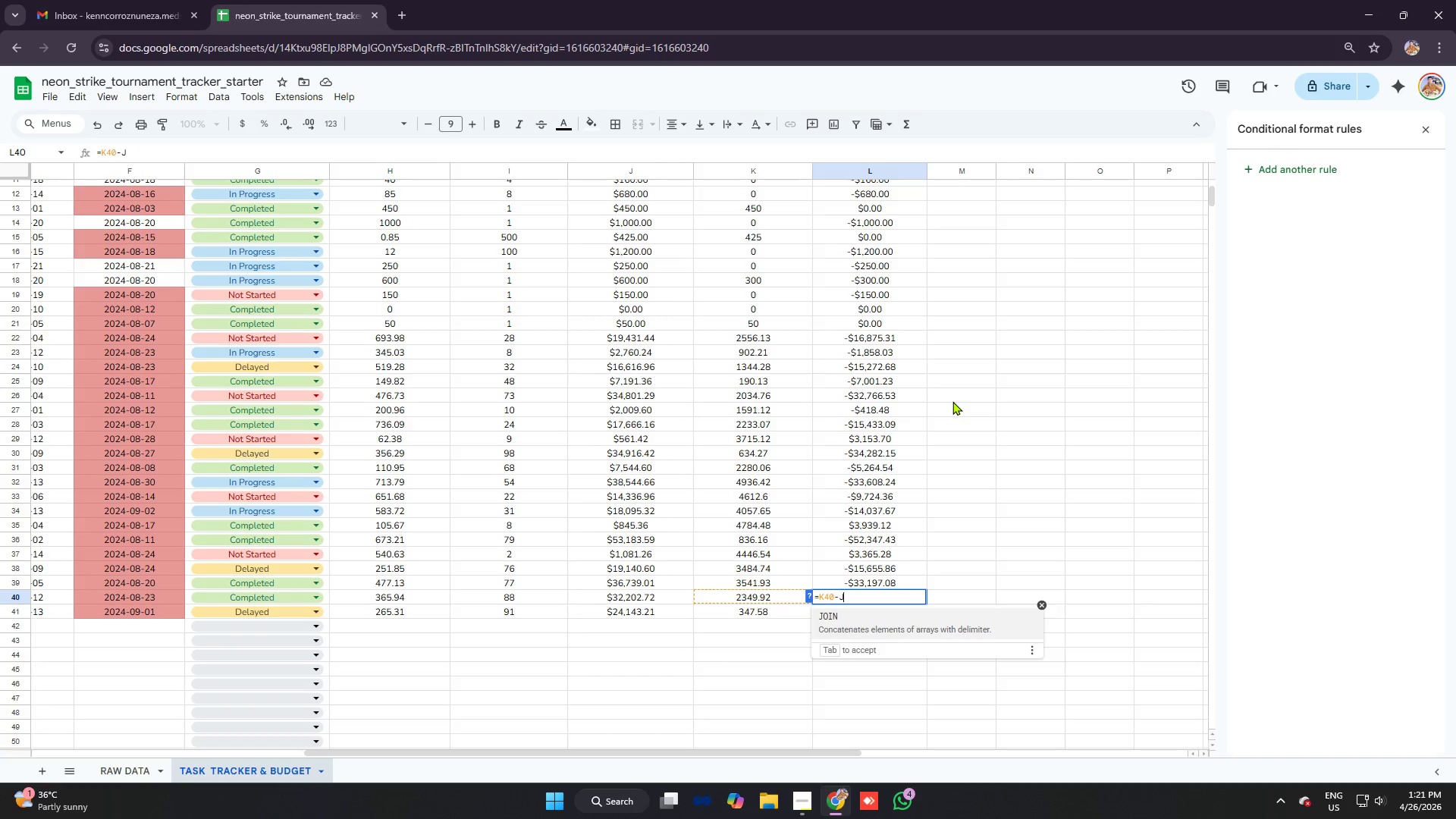 
type(40)
 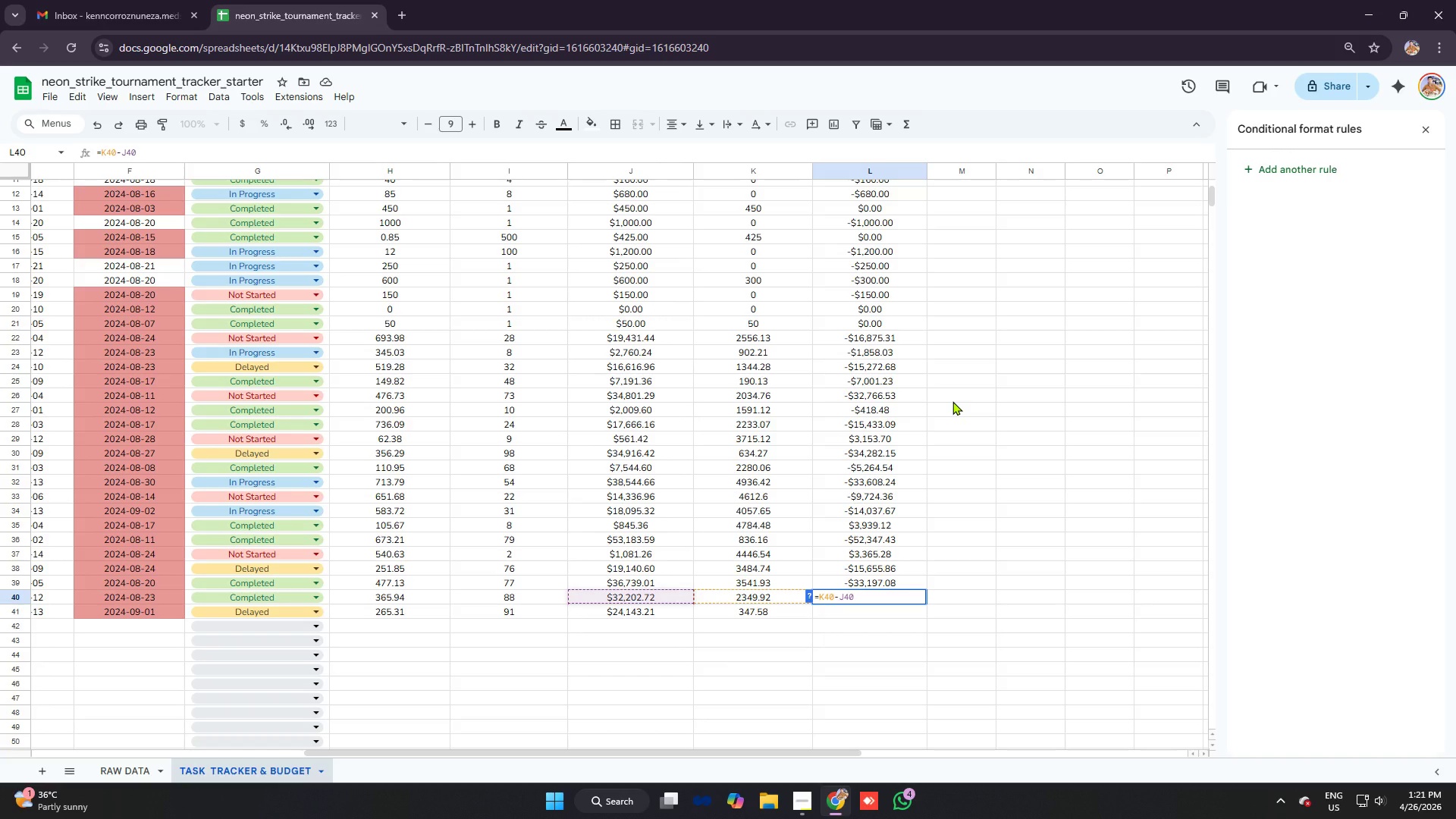 
key(Enter)
 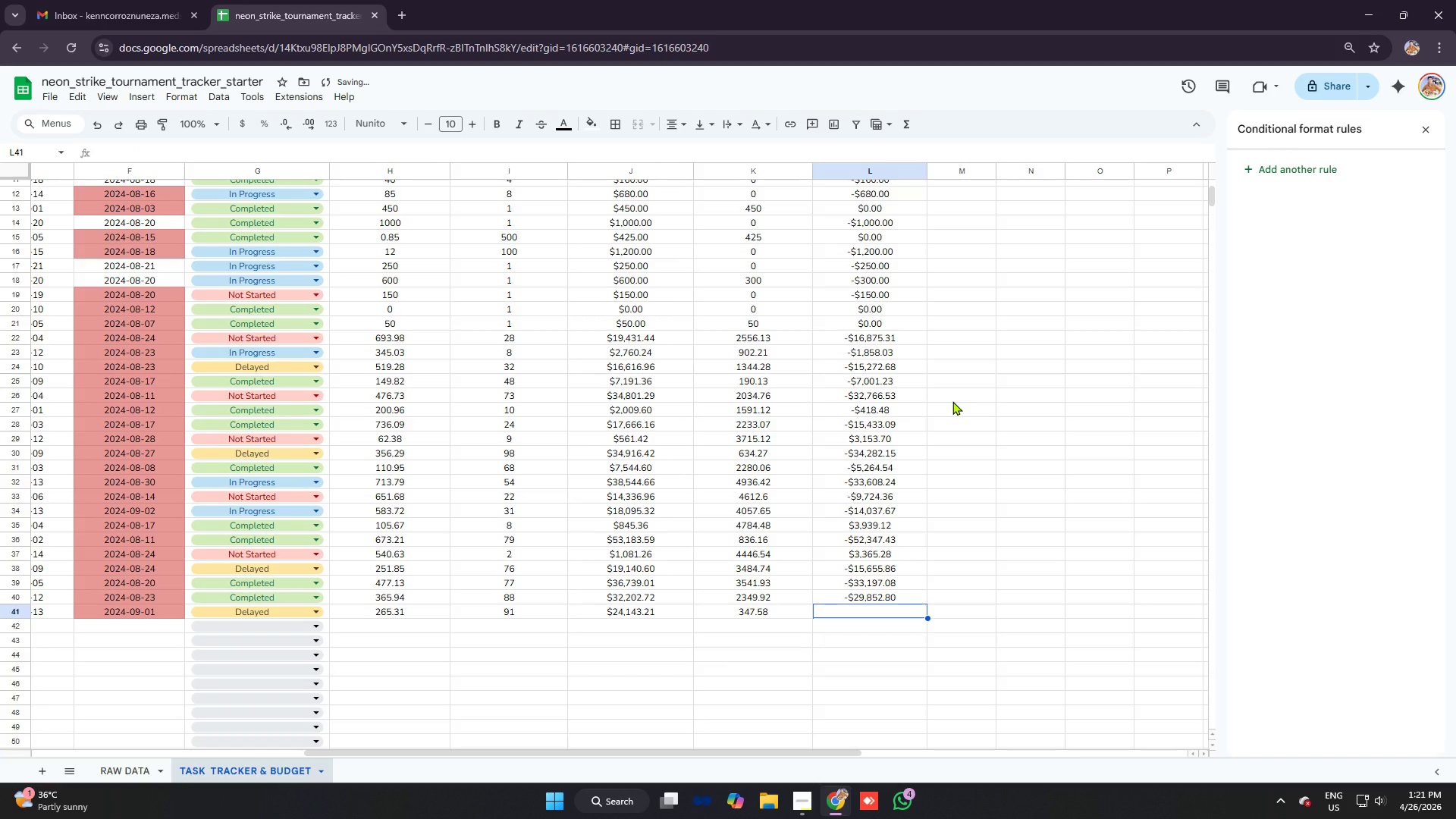 
type(=k41)
 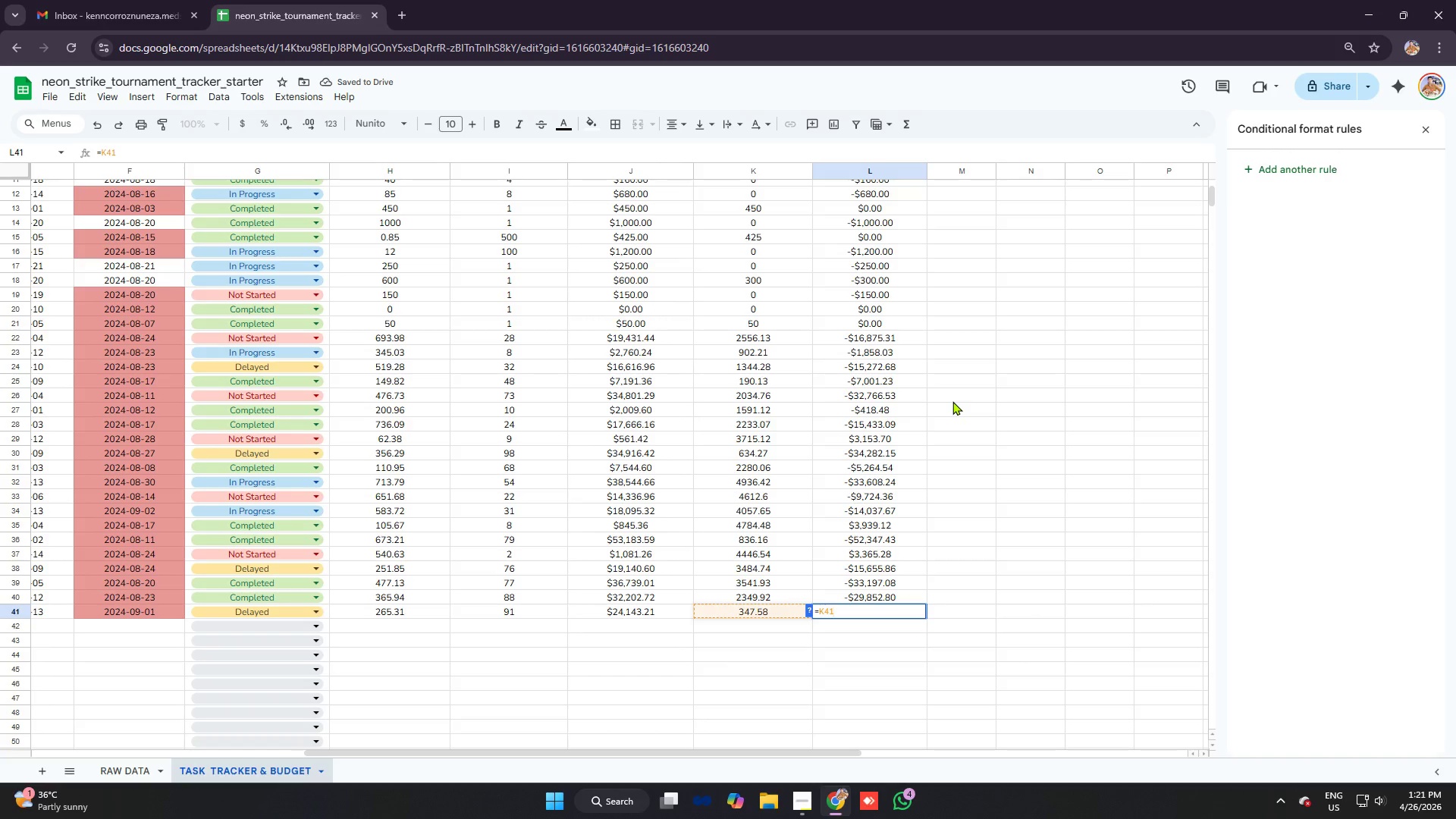 
key(Control+ControlLeft)
 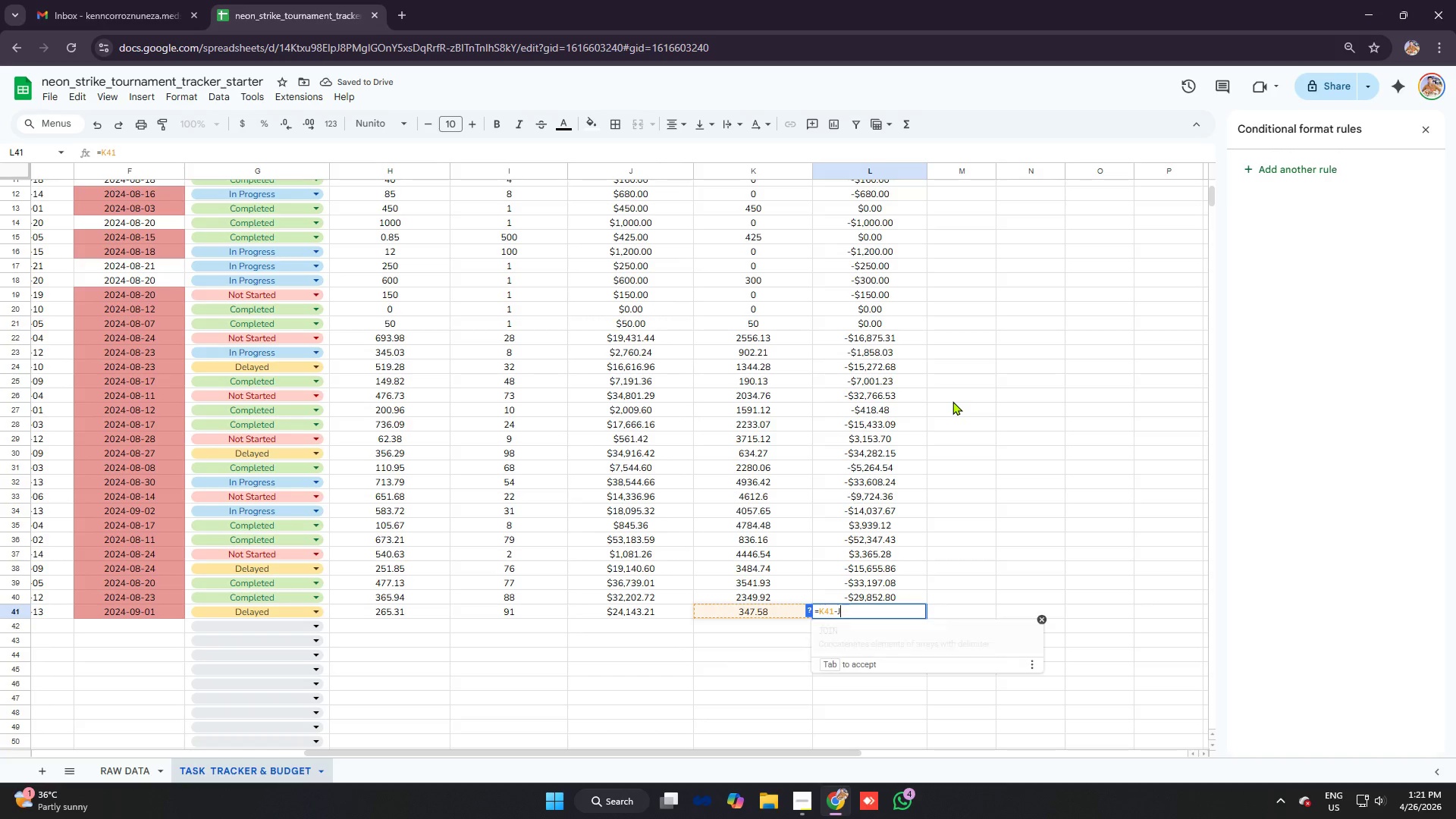 
key(Control+V)
 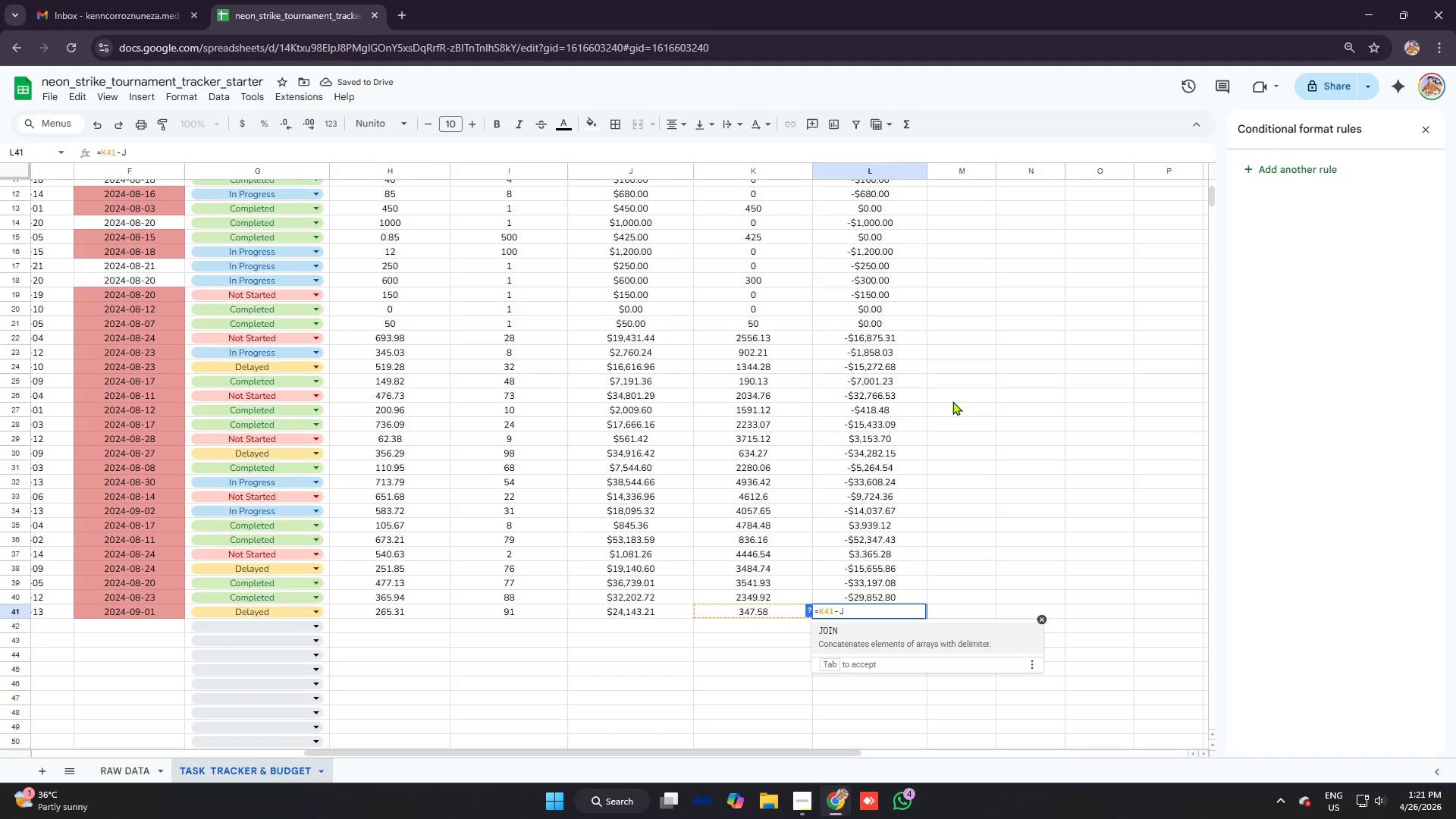 
type(41)
 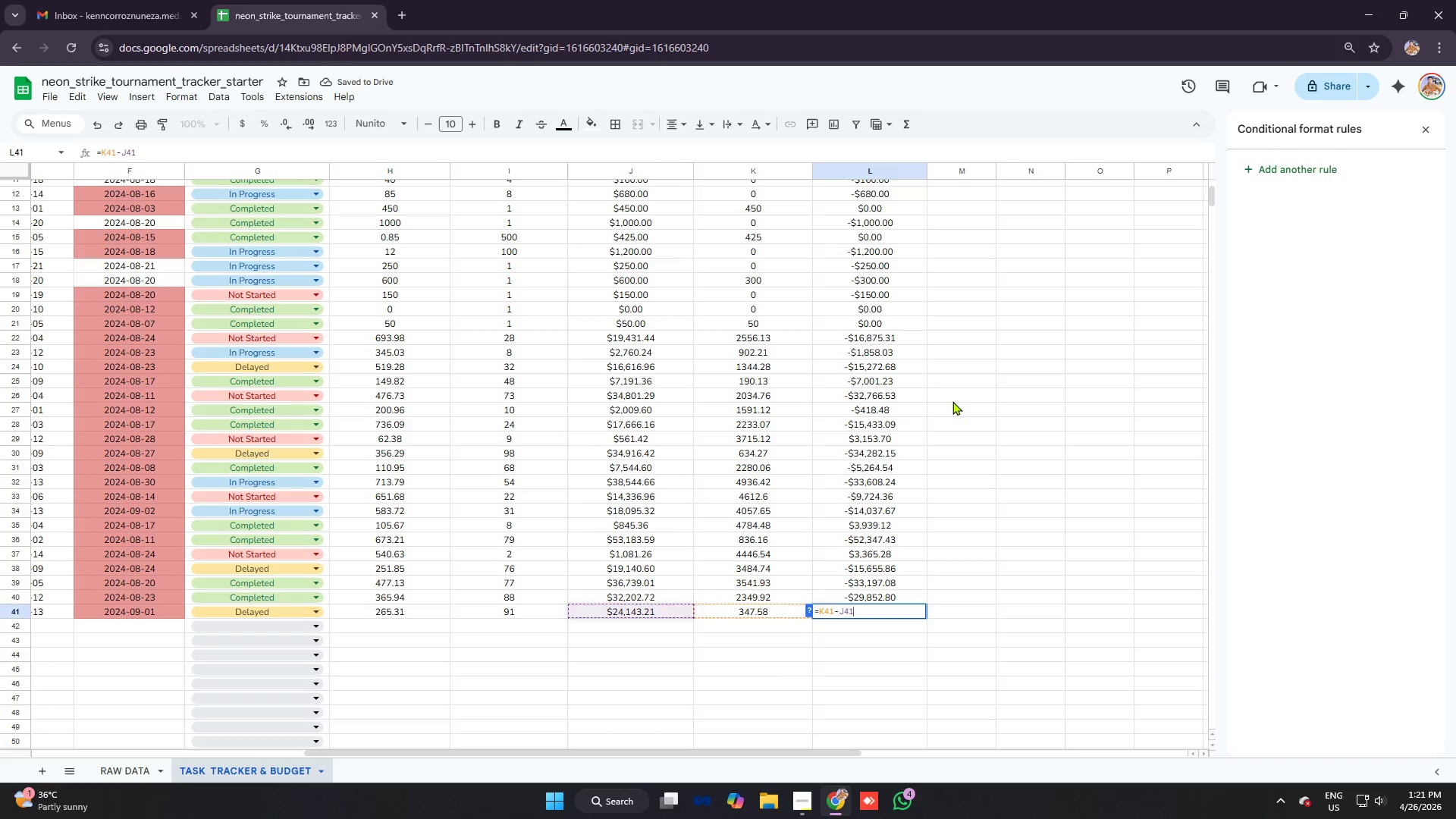 
key(Enter)
 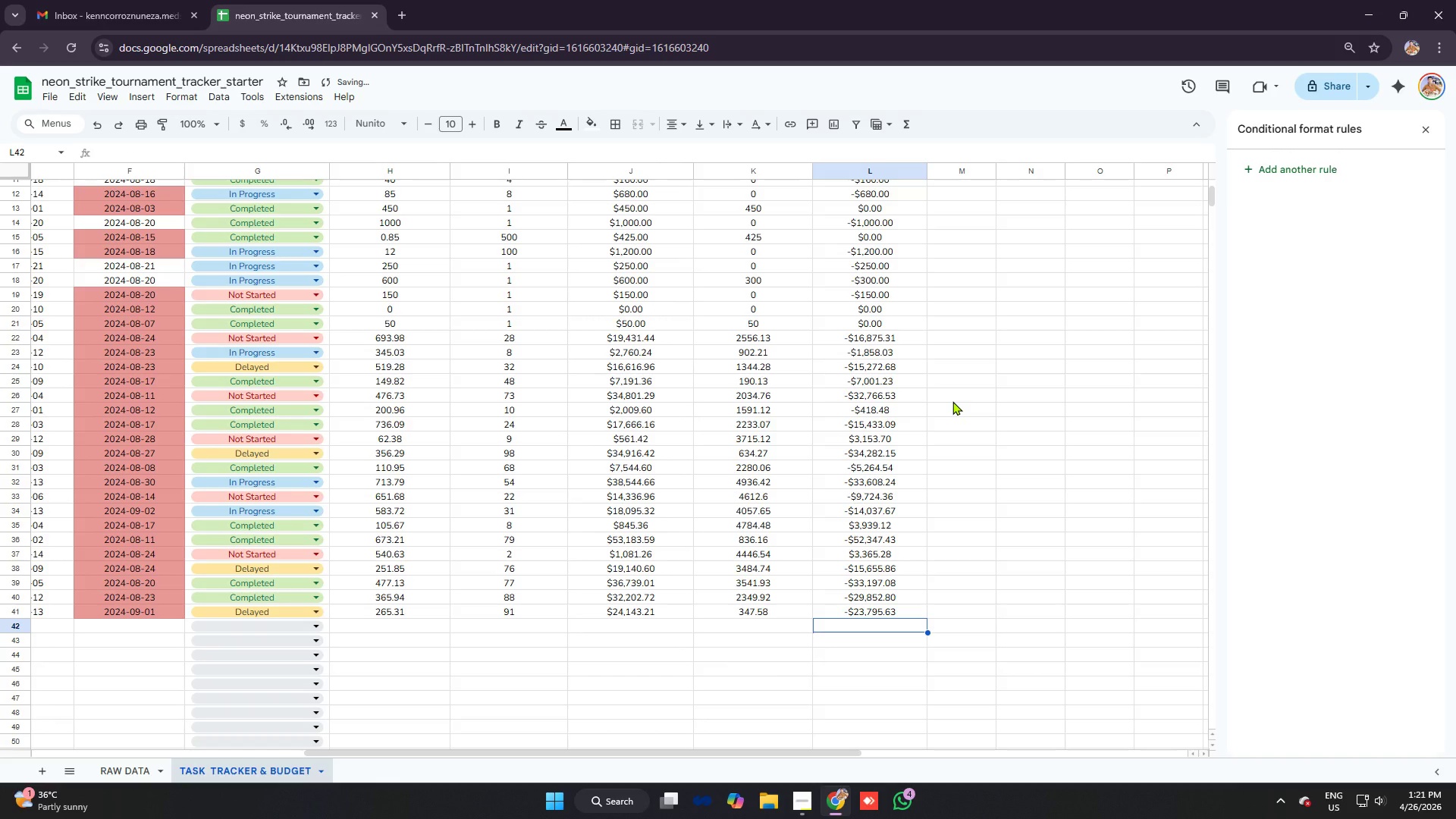 
key(ArrowUp)
 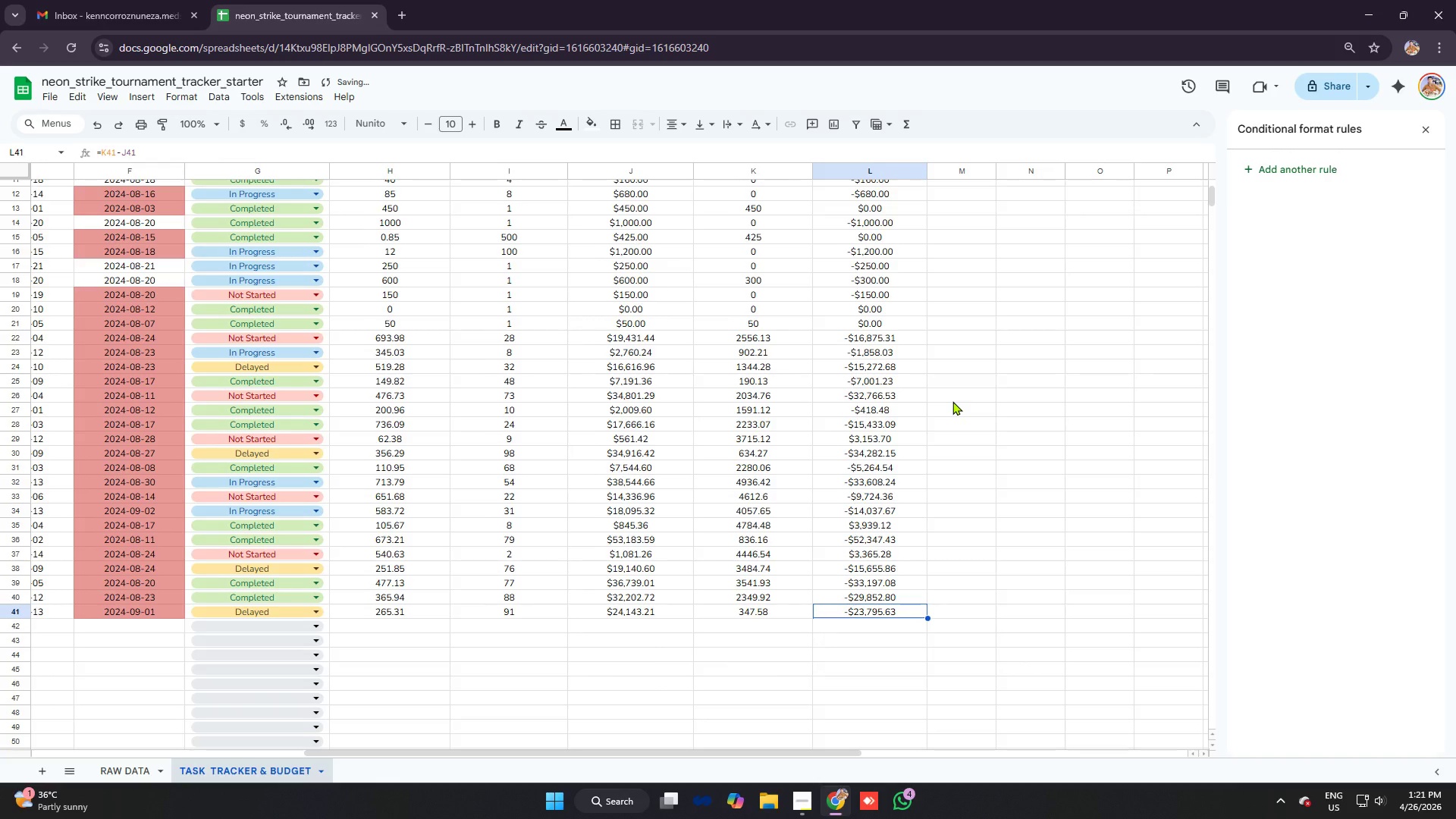 
scroll: coordinate [952, 401], scroll_direction: up, amount: 1.0
 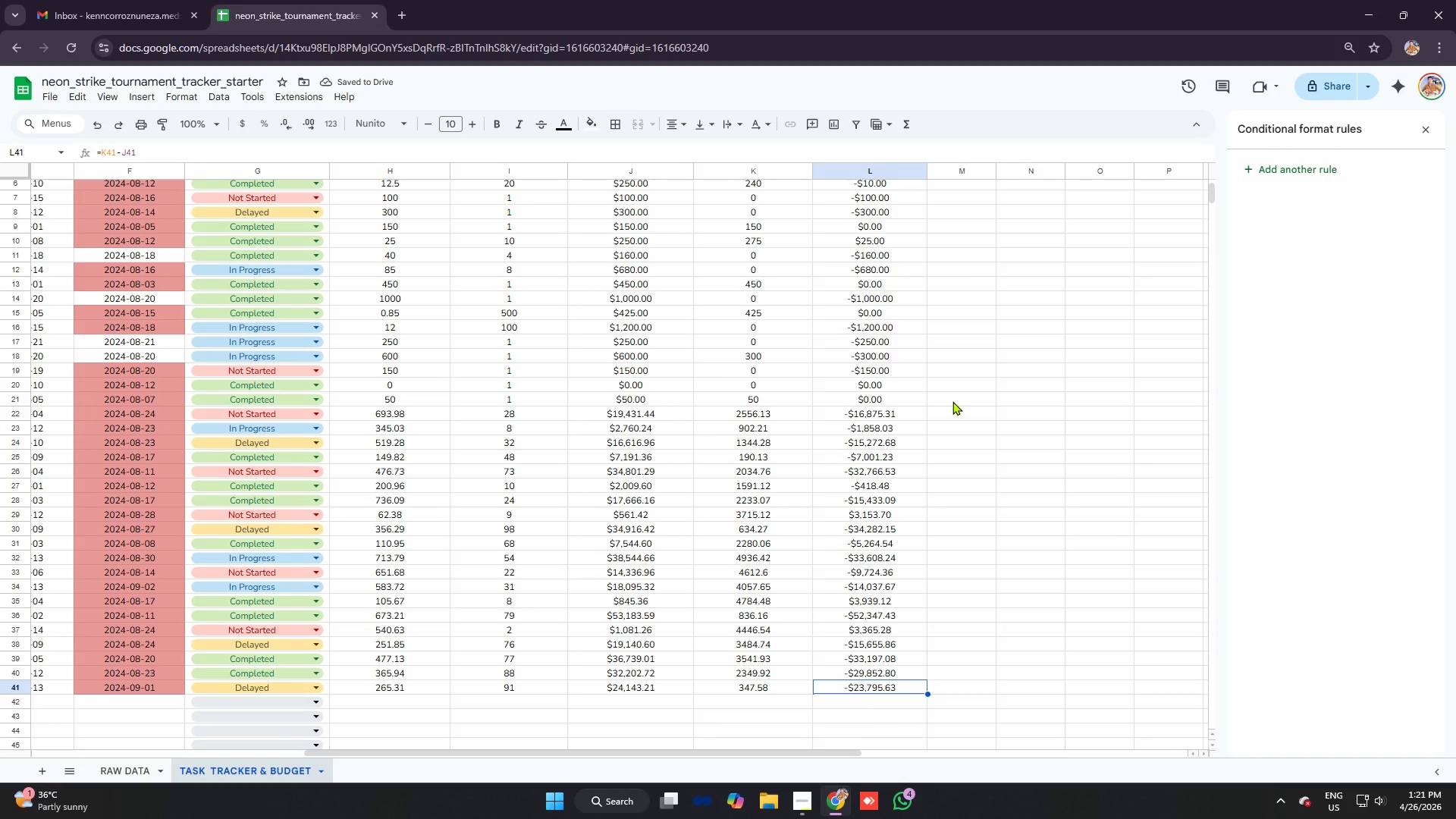 
key(ArrowUp)
 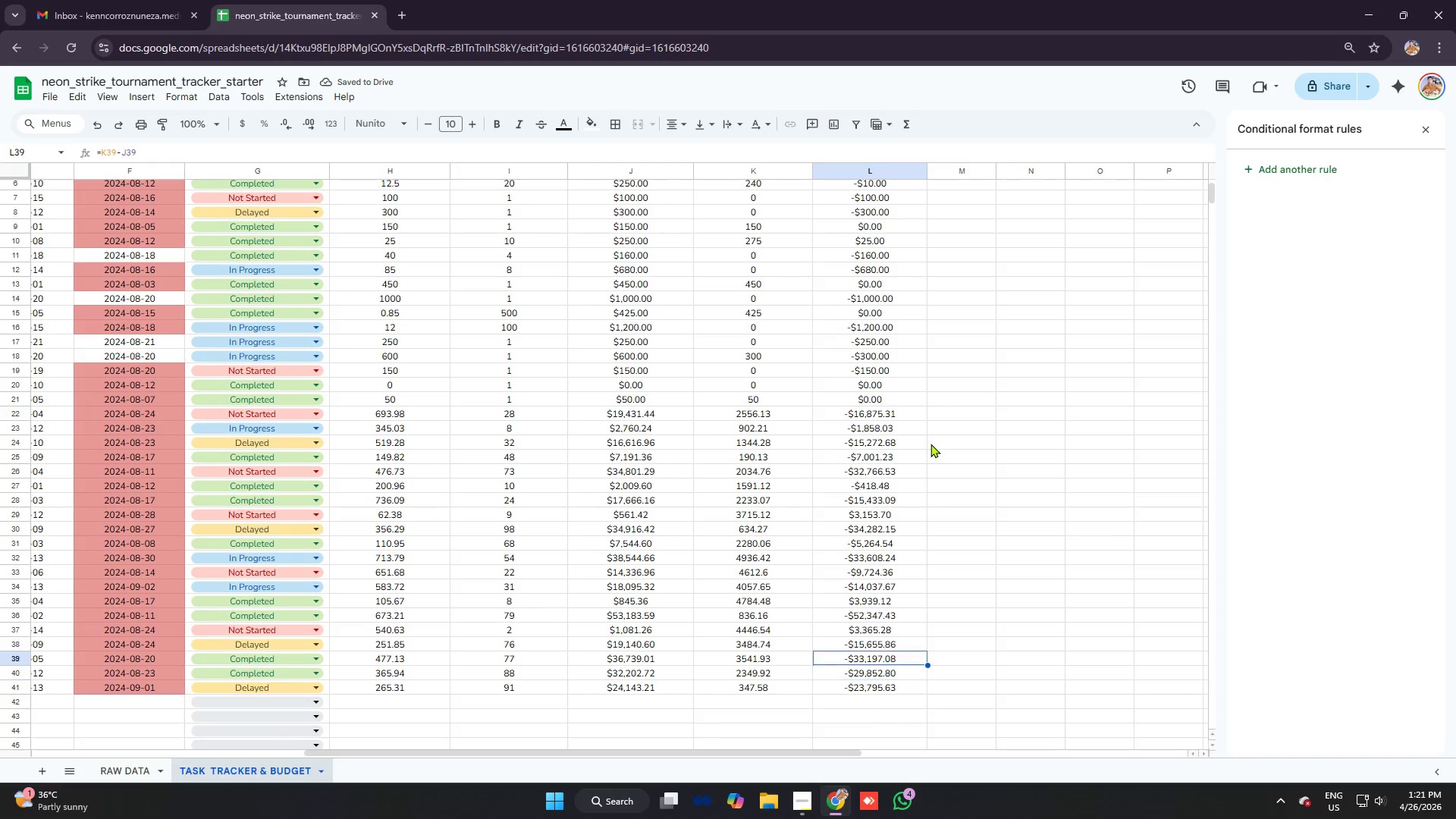 
key(ArrowUp)
 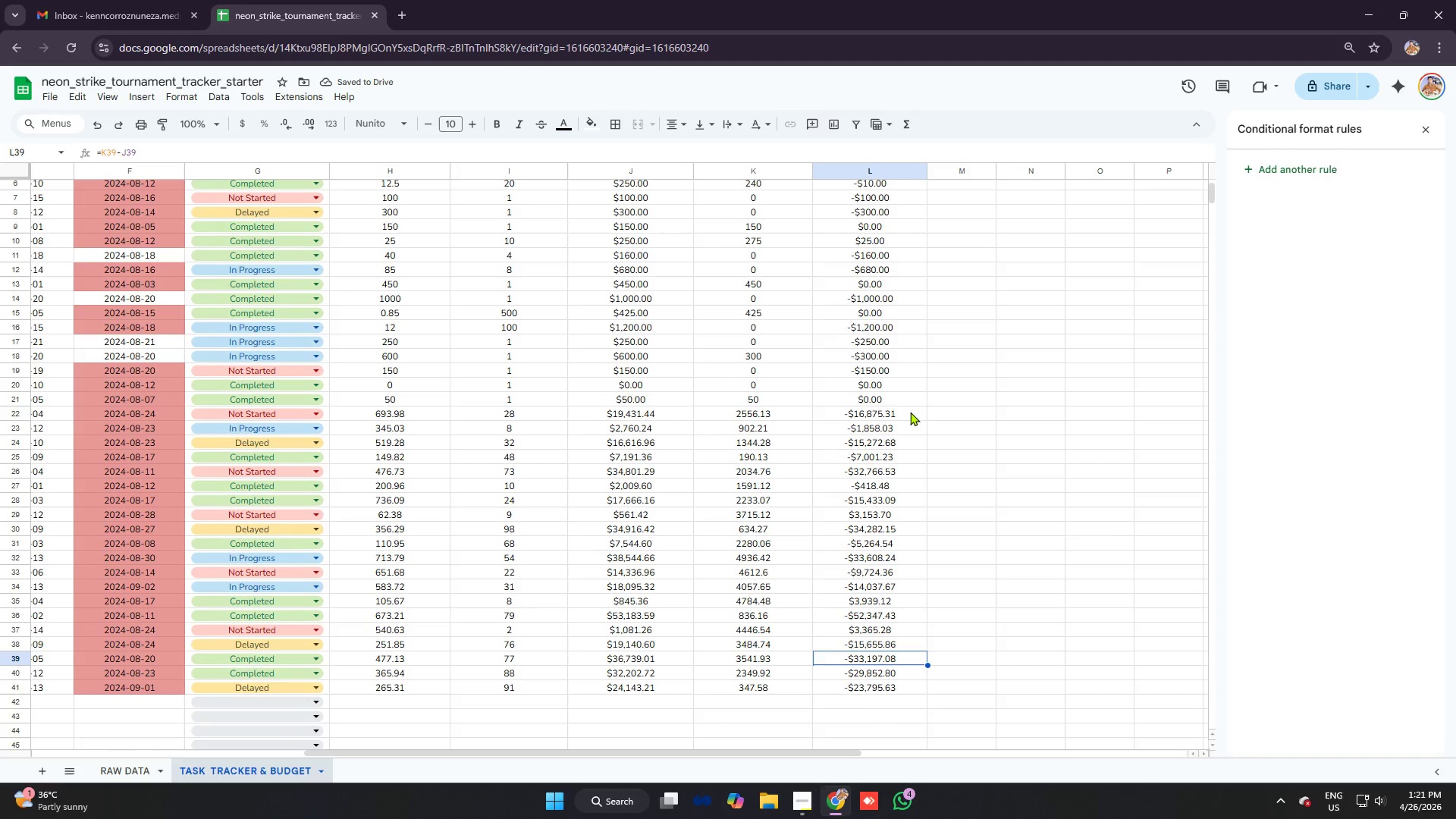 
key(ArrowDown)
 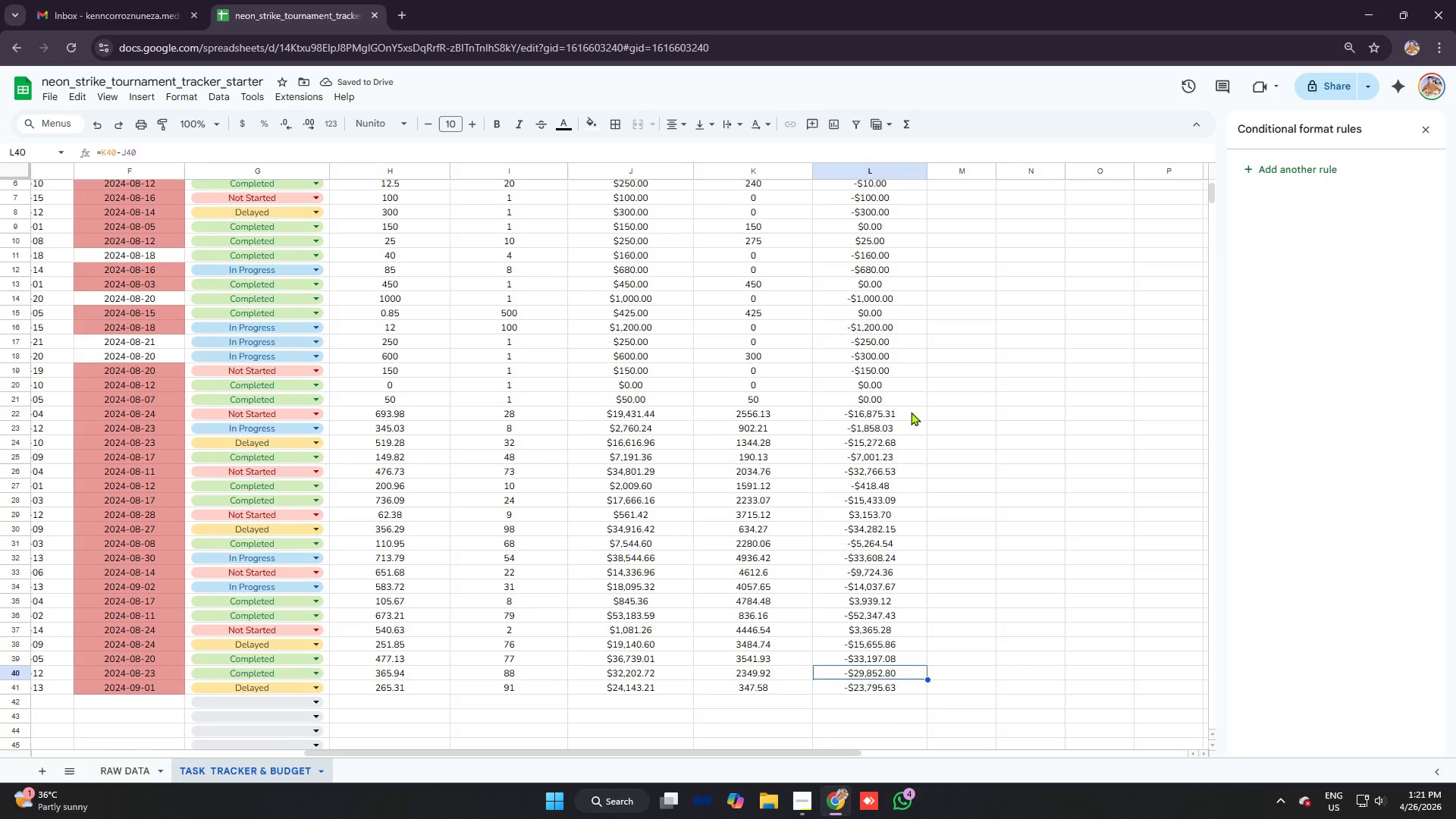 
key(ArrowDown)
 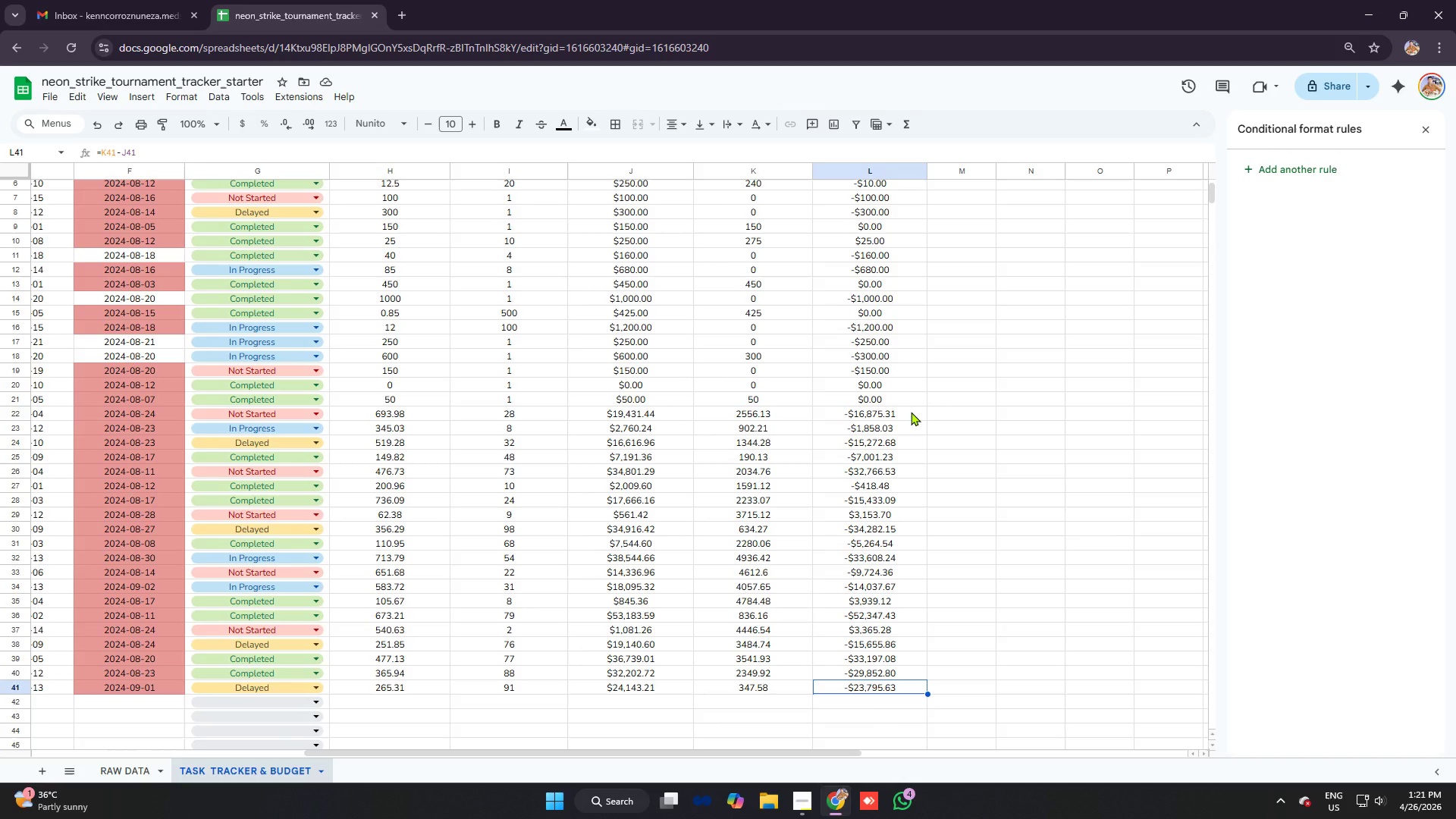 
key(ArrowUp)
 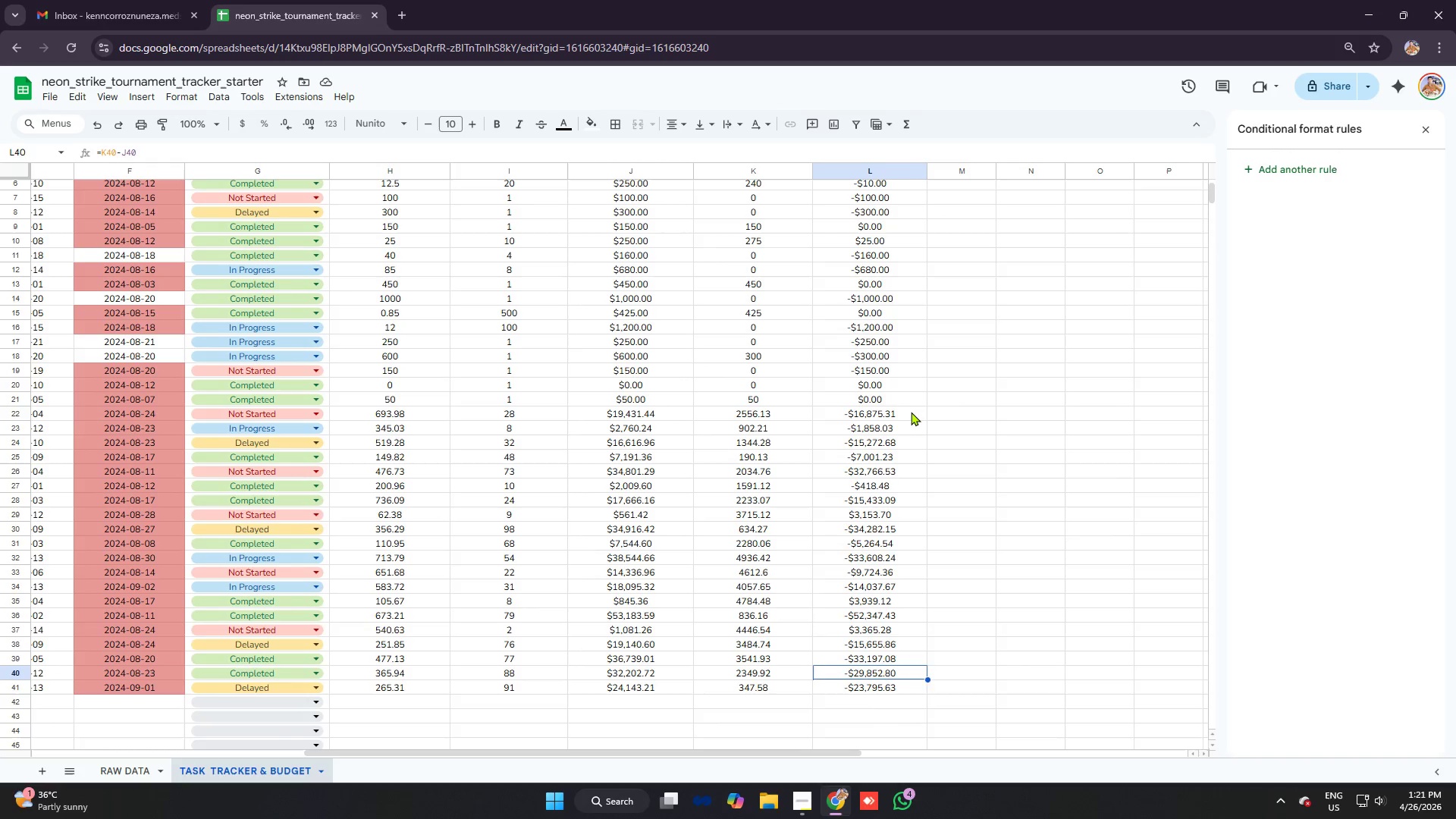 
key(ArrowUp)
 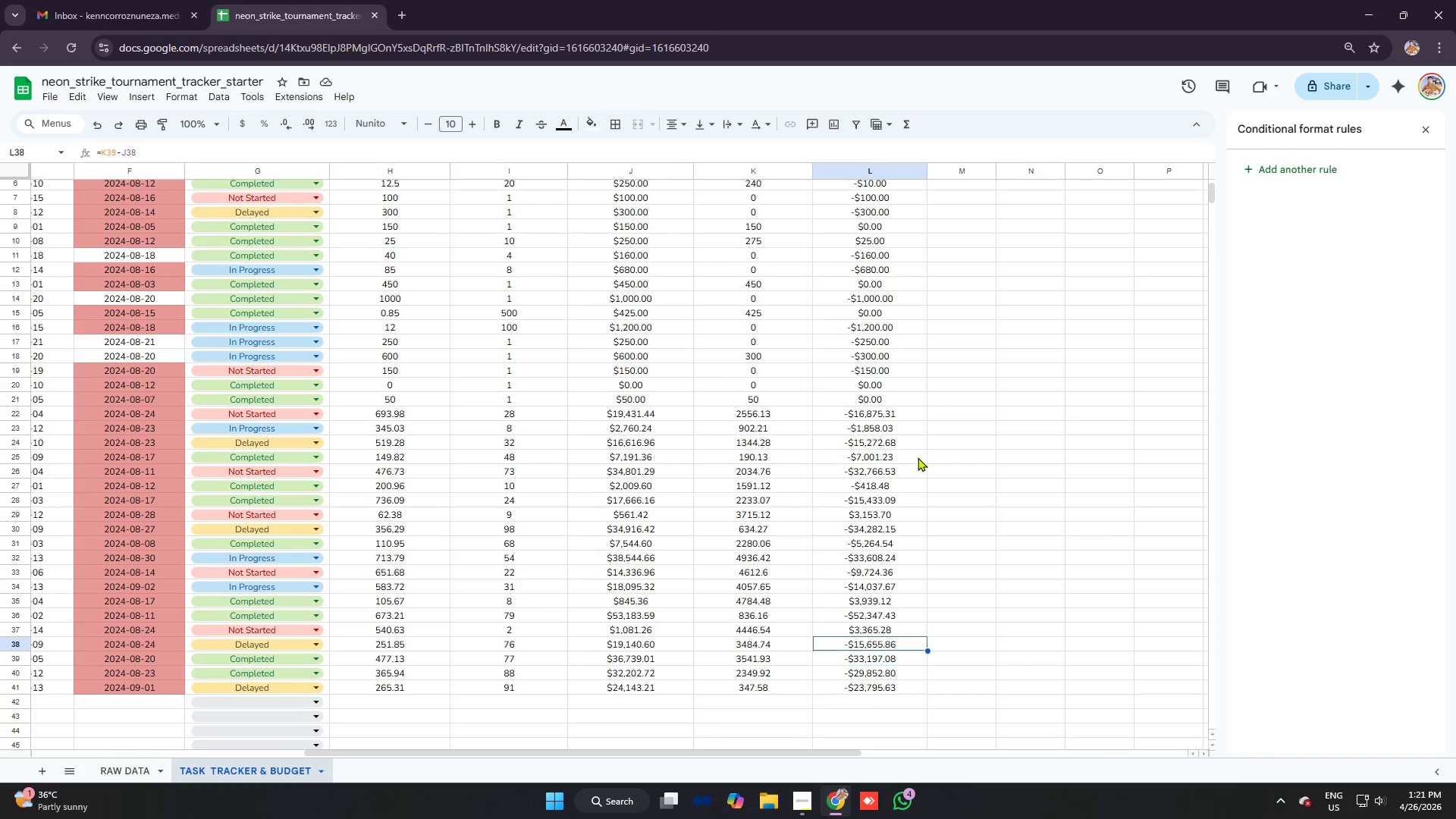 
key(ArrowUp)
 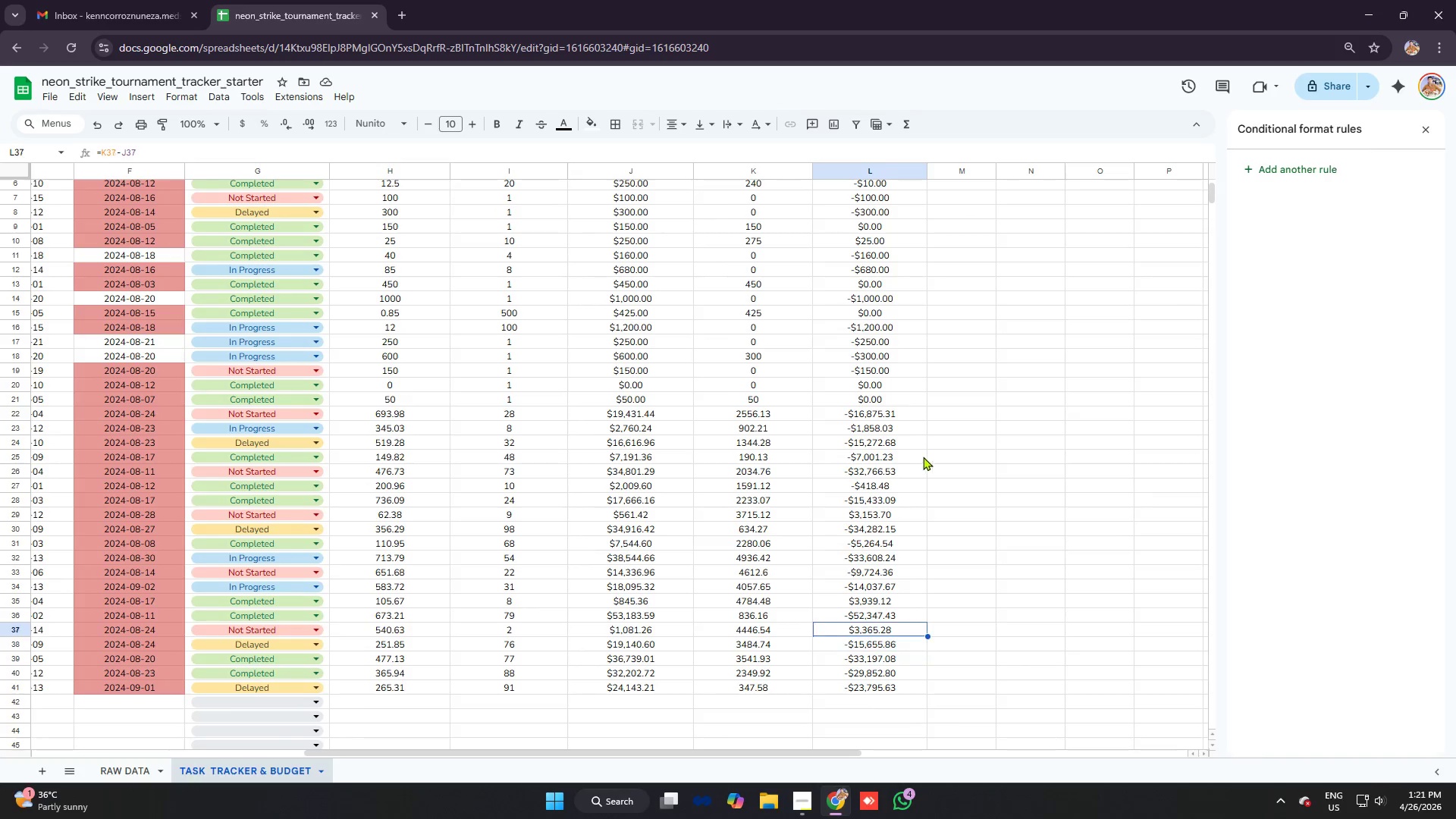 
key(ArrowUp)
 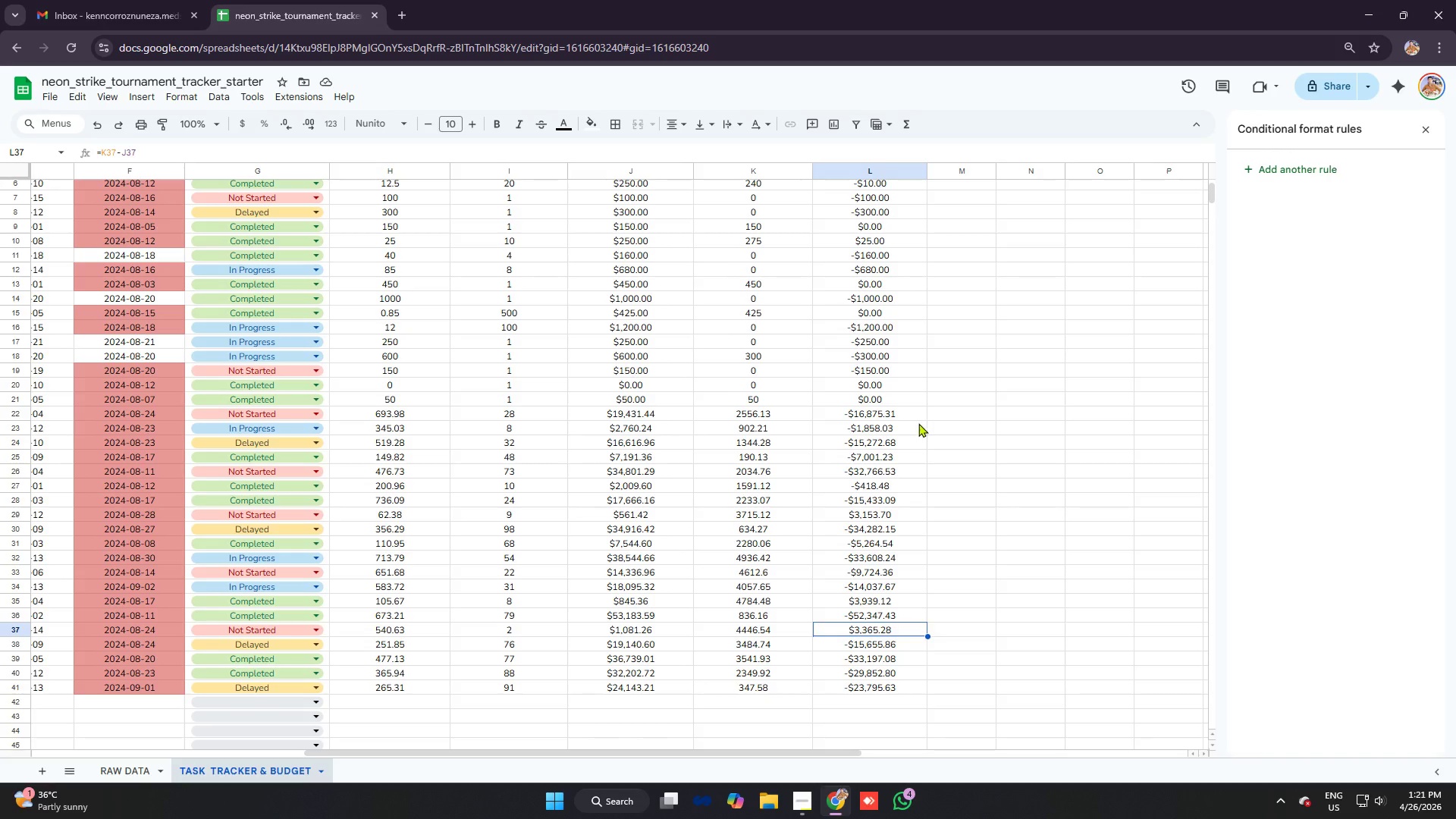 
key(ArrowUp)
 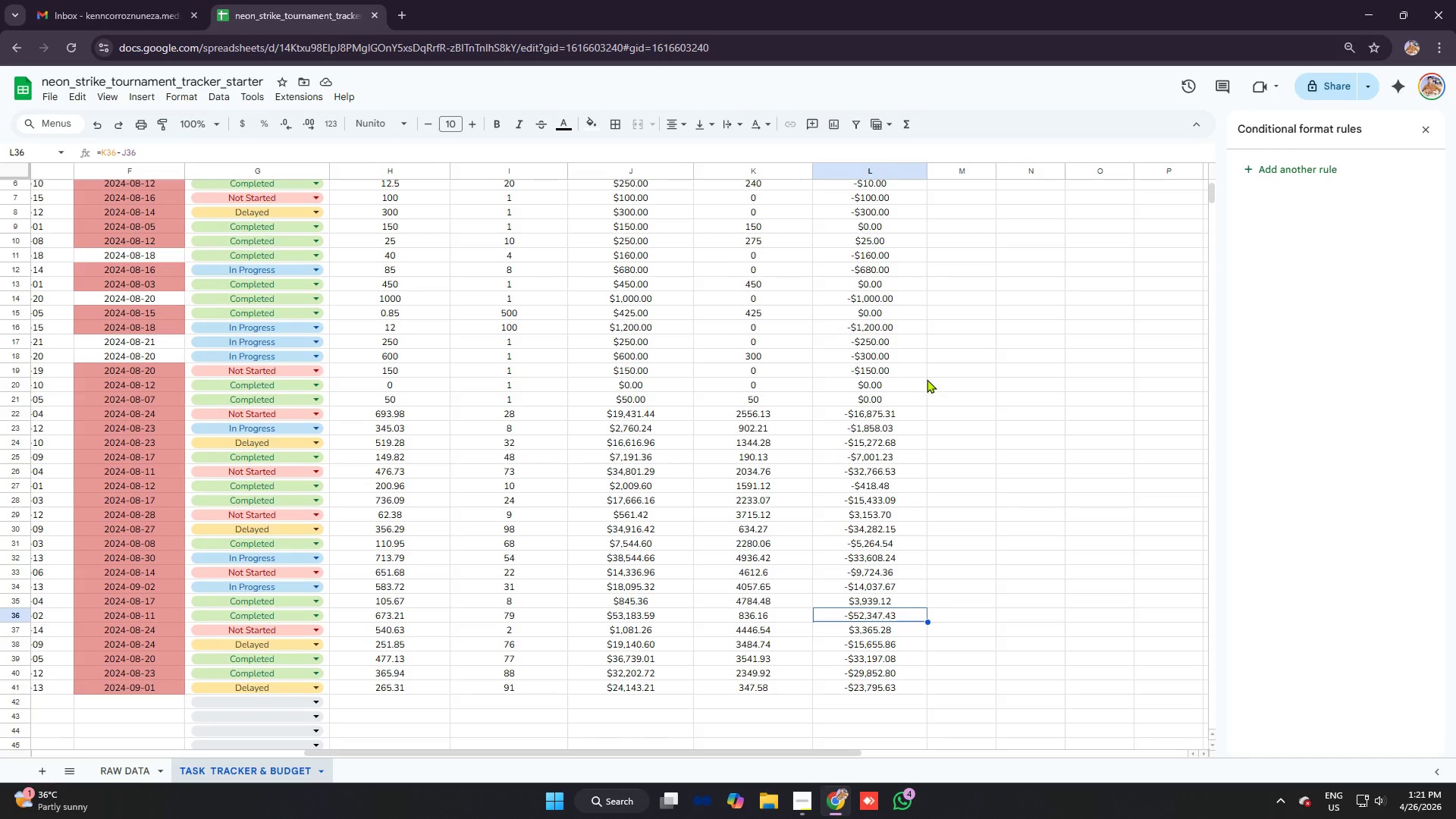 
key(ArrowUp)
 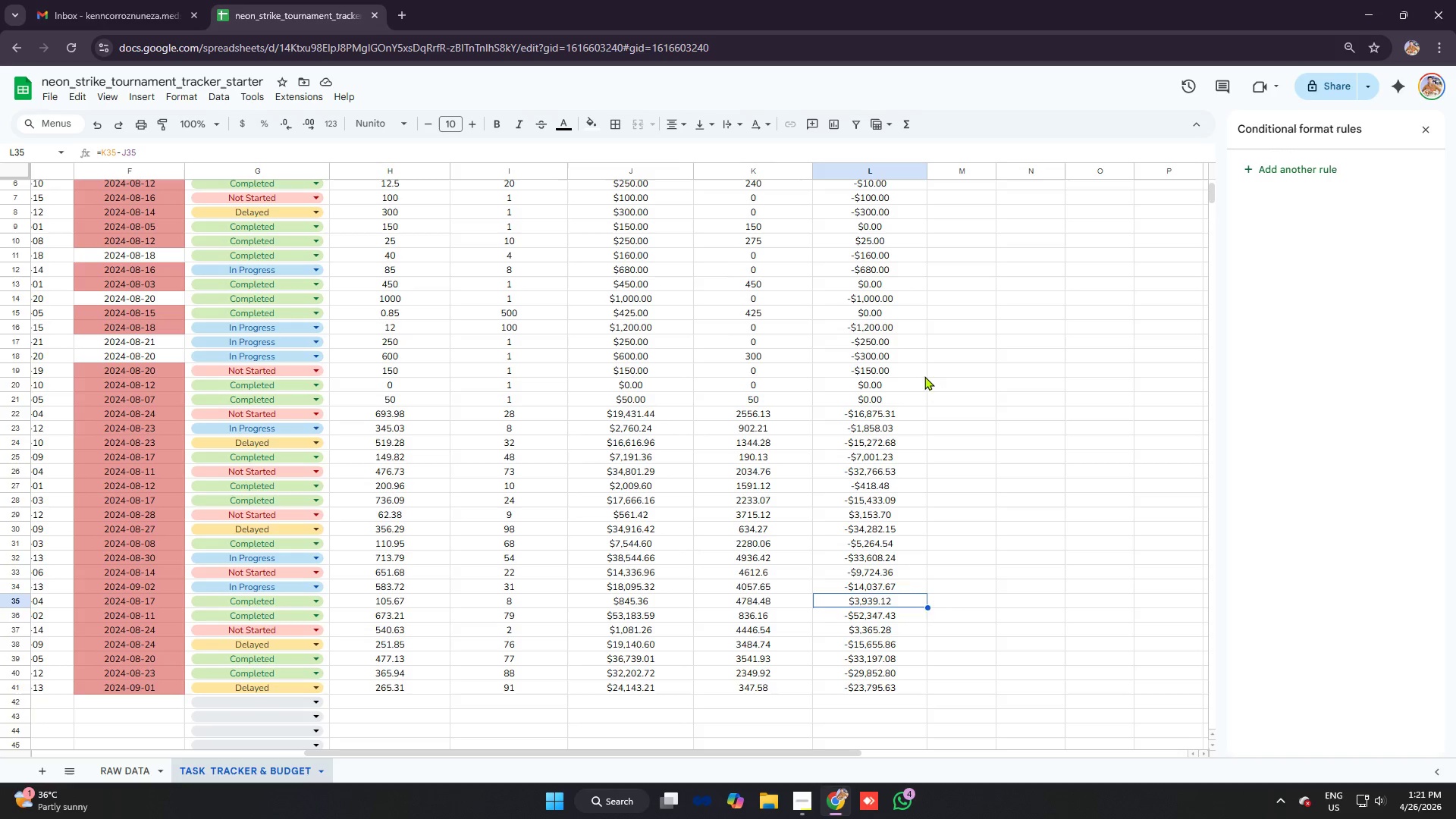 
key(ArrowUp)
 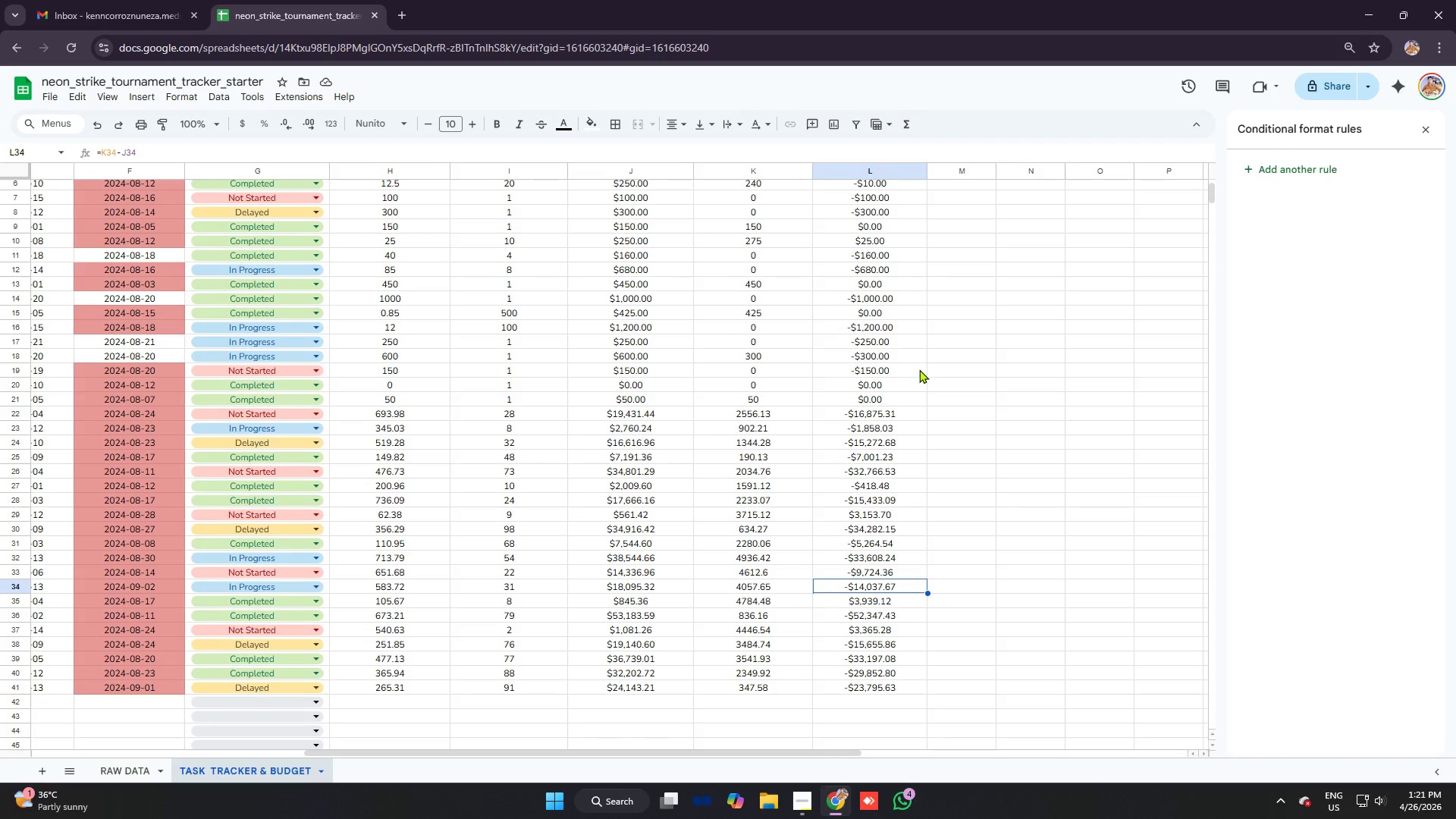 
key(ArrowUp)
 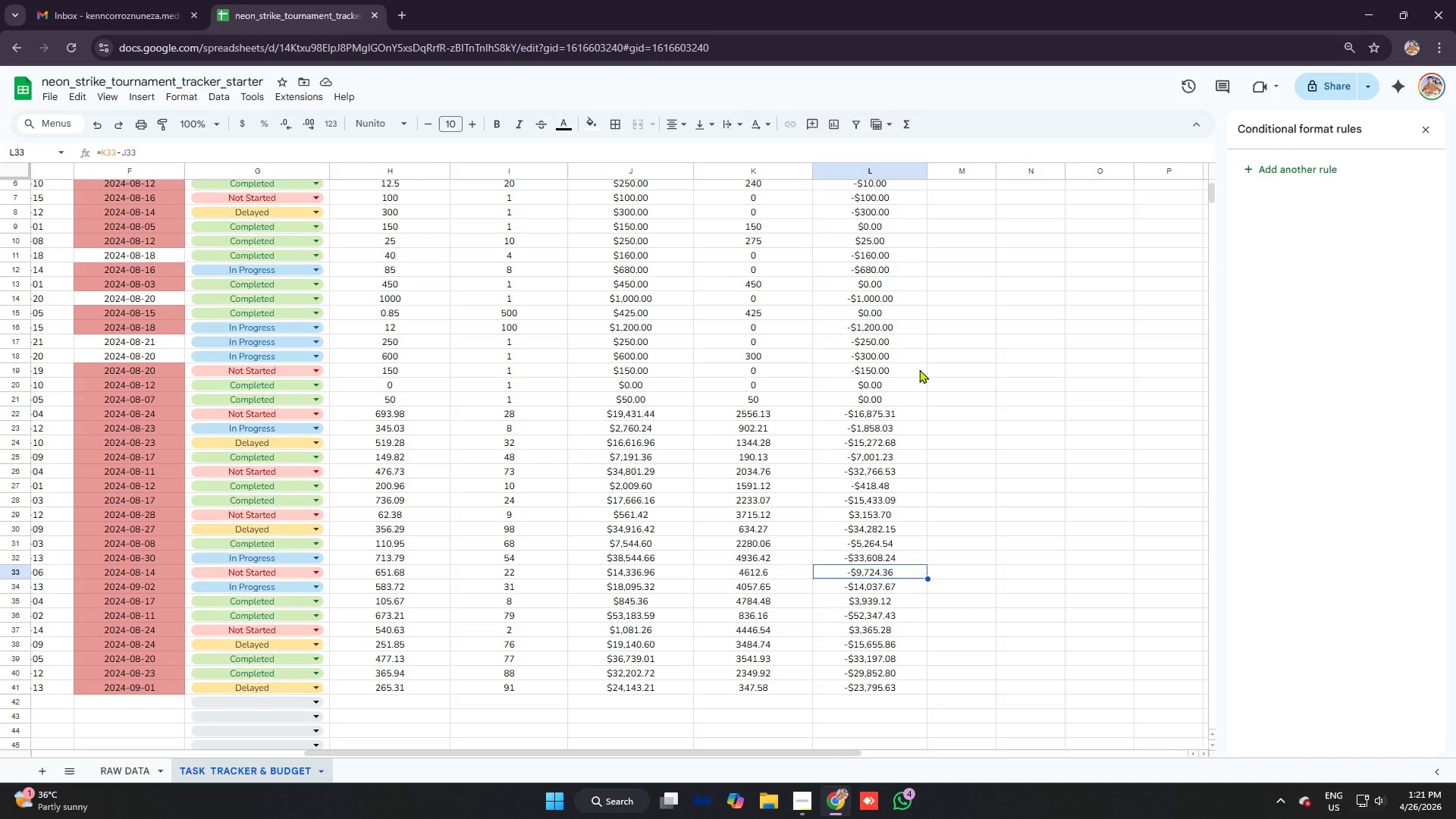 
key(ArrowUp)
 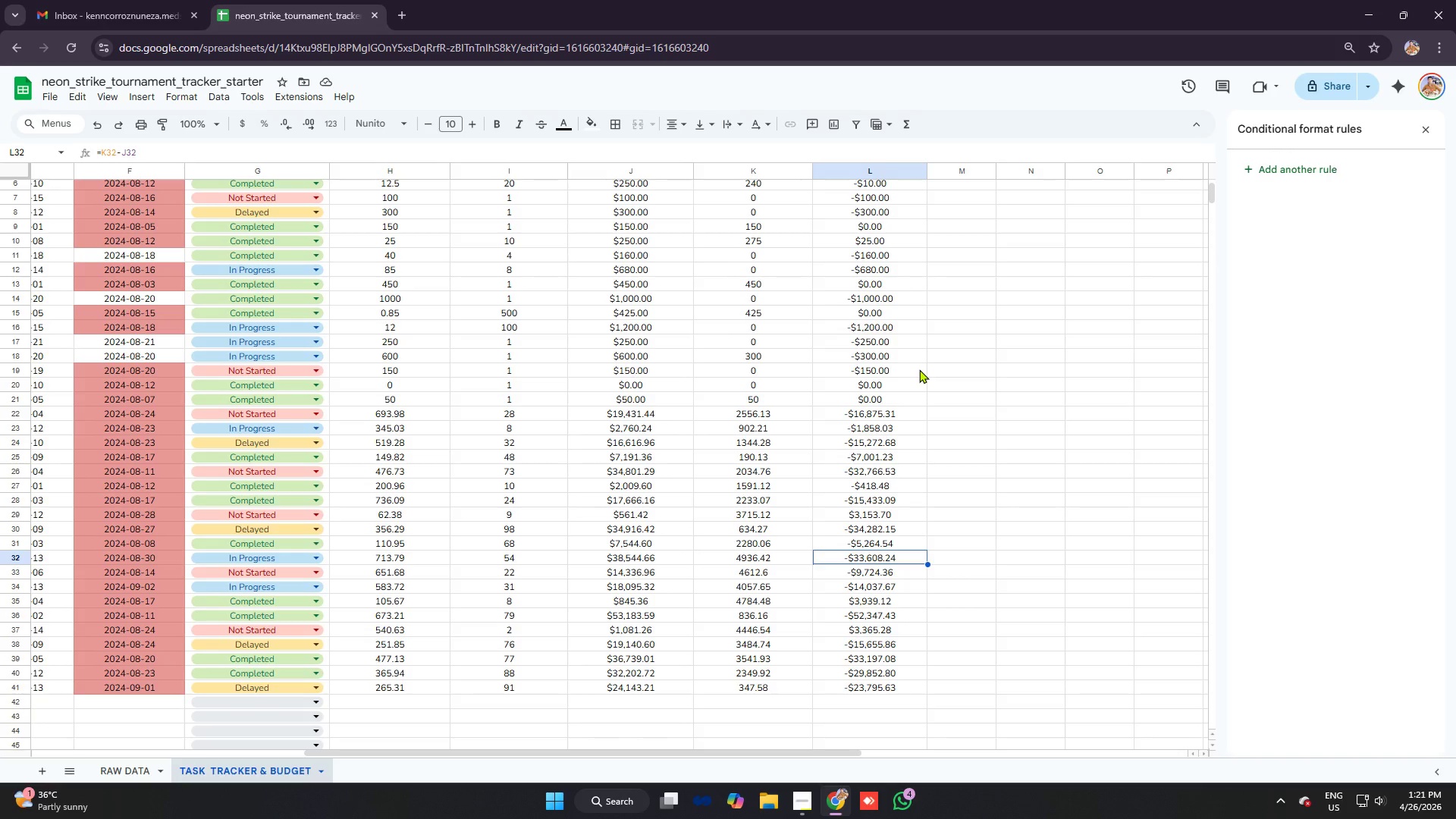 
key(ArrowUp)
 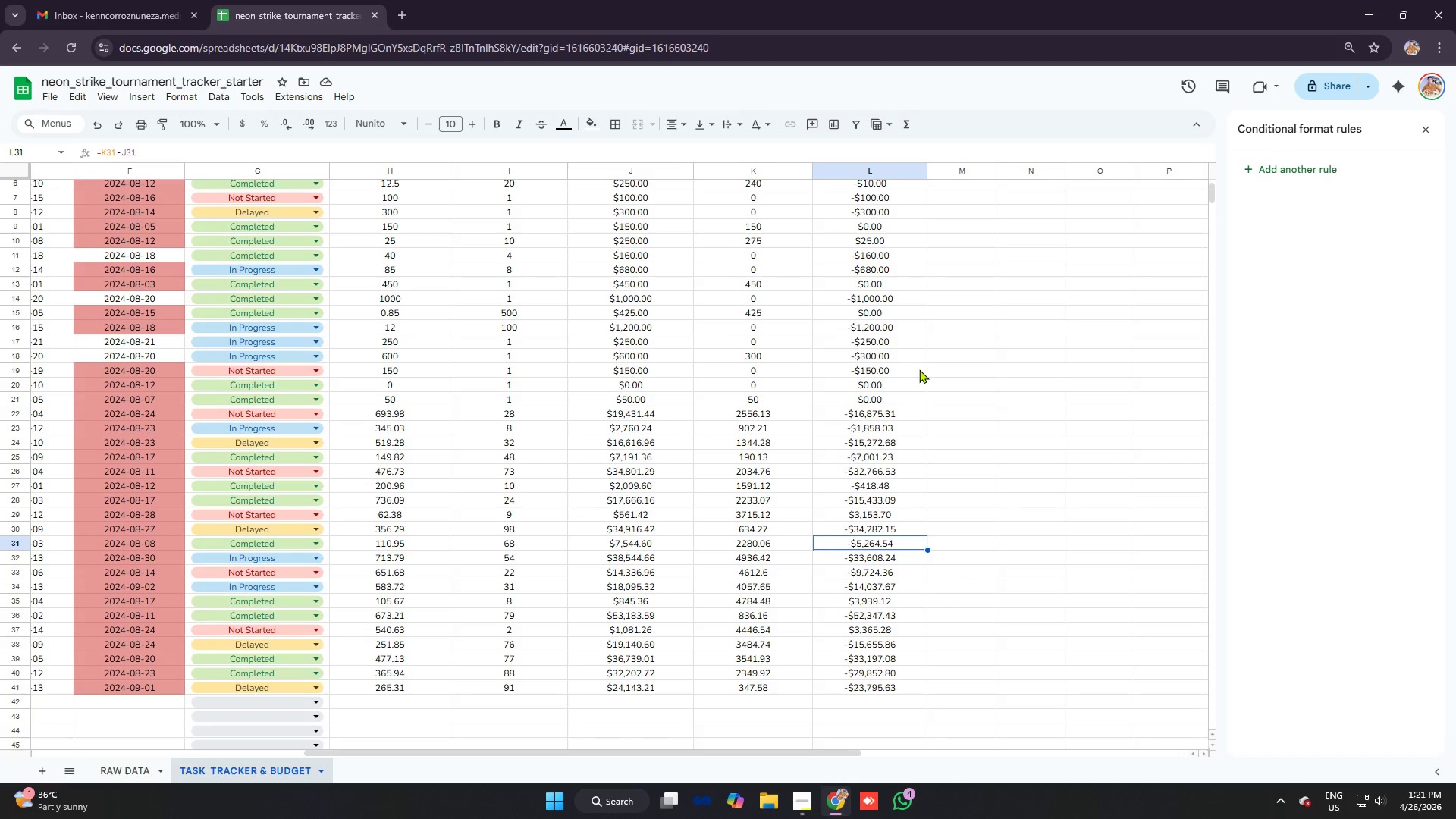 
key(ArrowUp)
 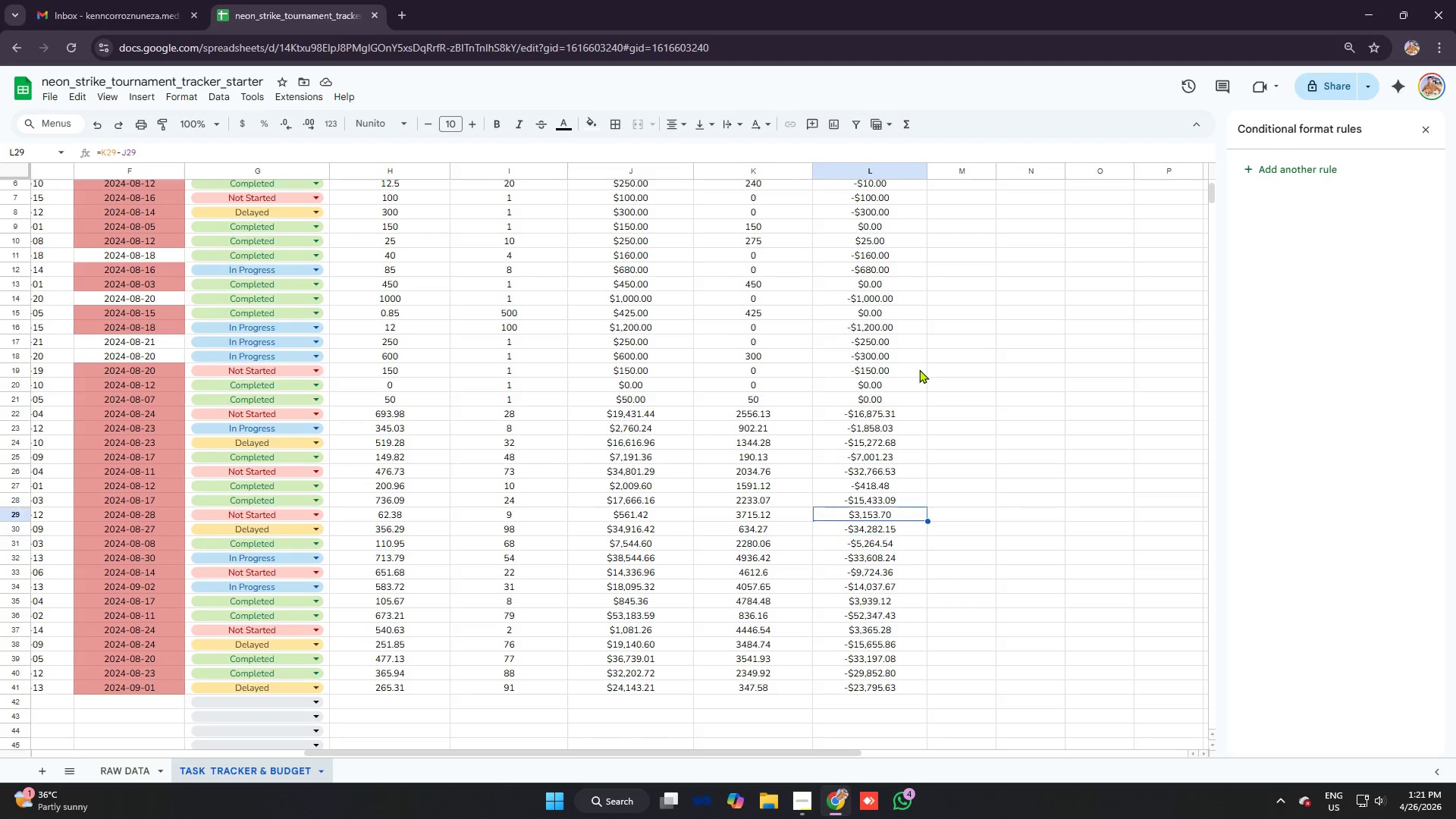 
key(ArrowUp)
 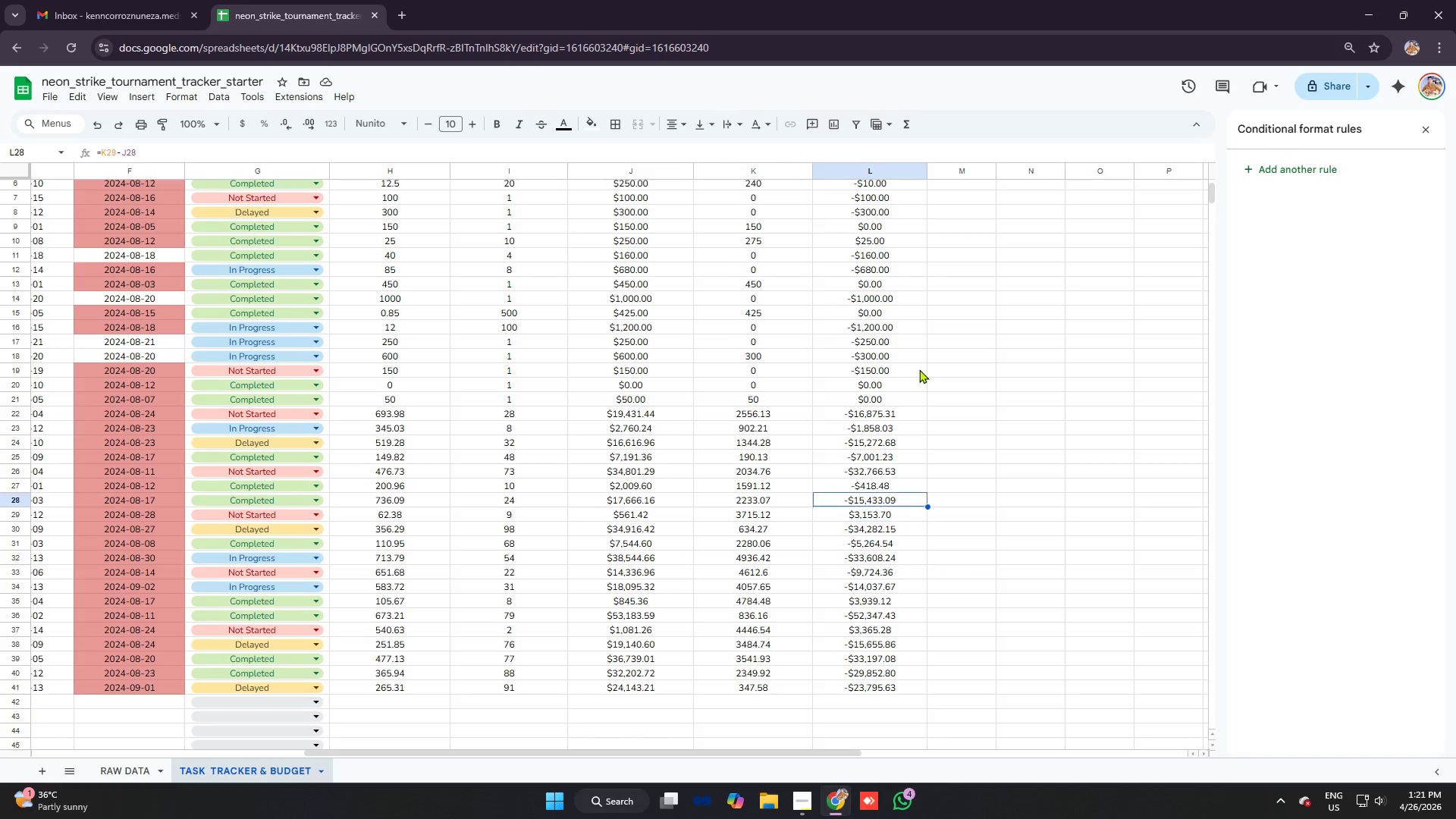 
key(ArrowUp)
 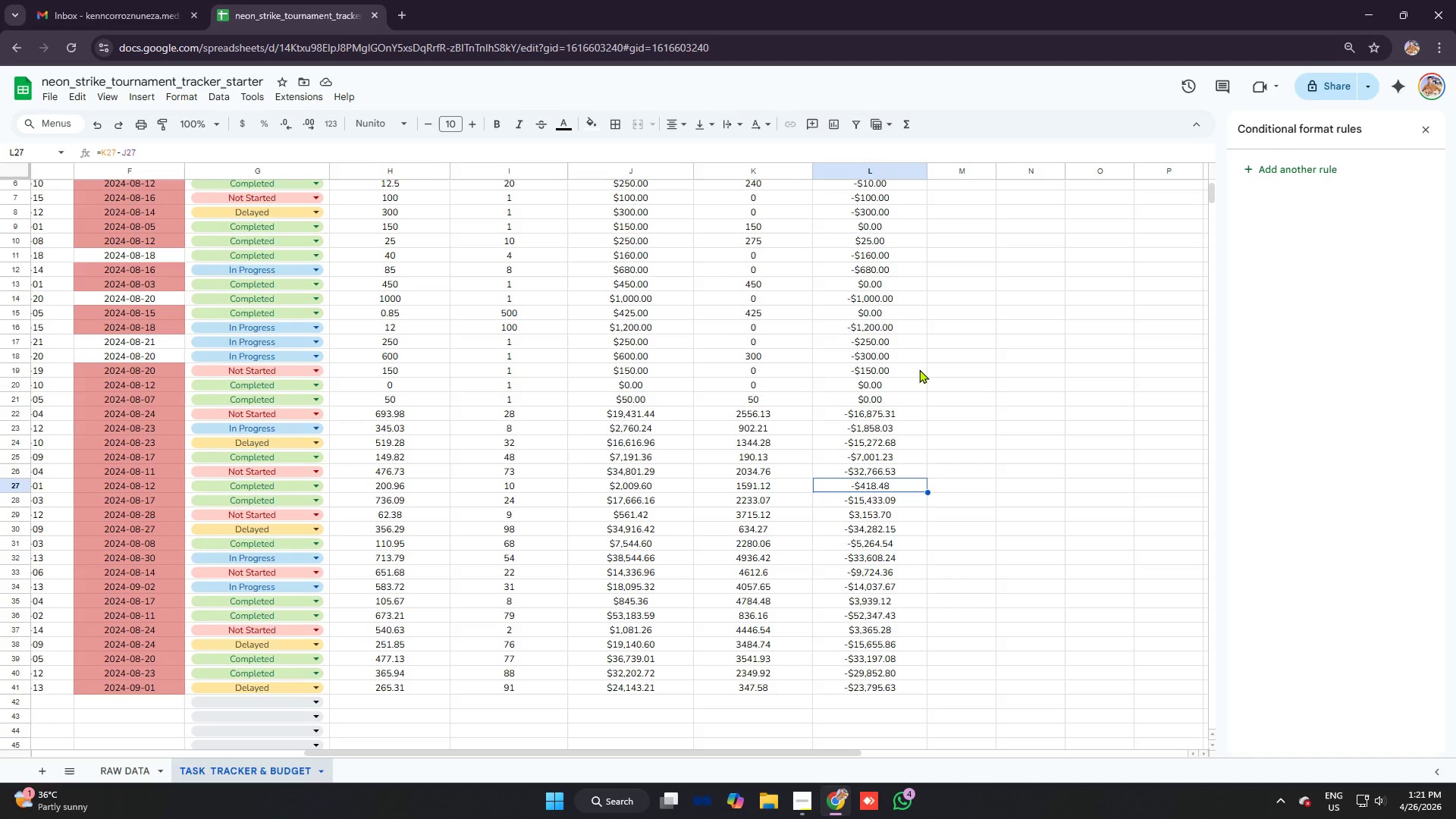 
key(ArrowUp)
 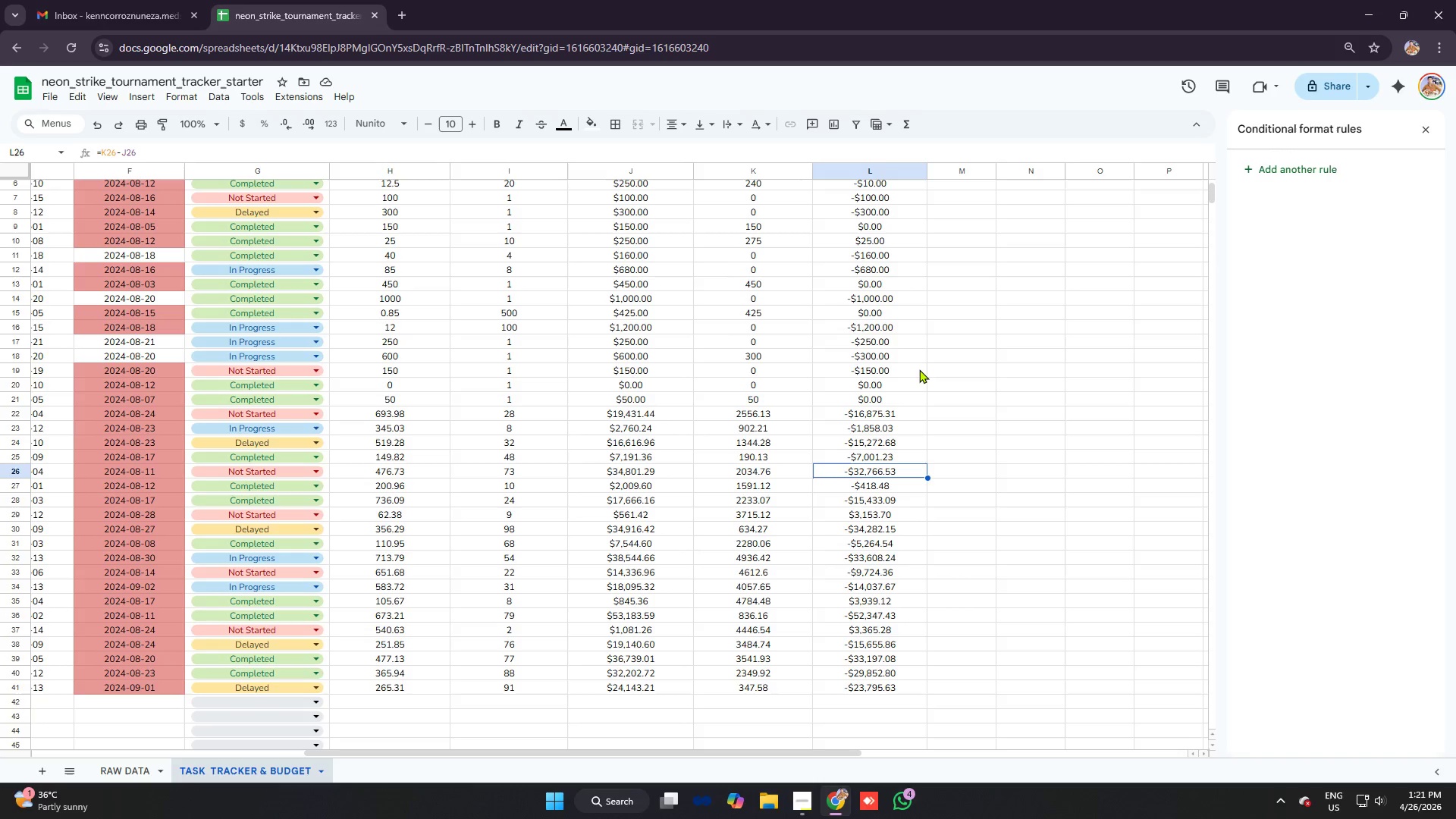 
key(ArrowUp)
 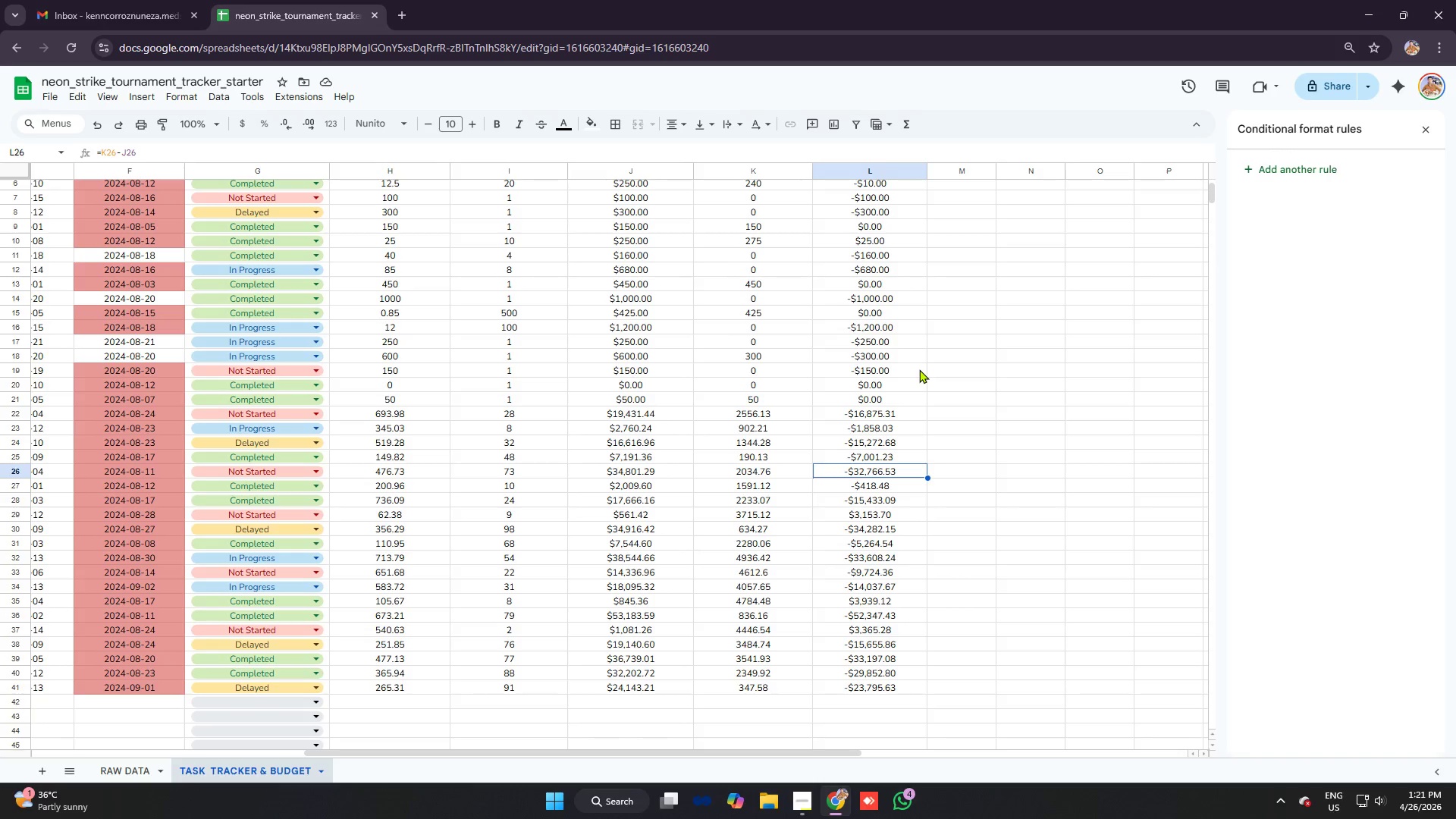 
key(ArrowUp)
 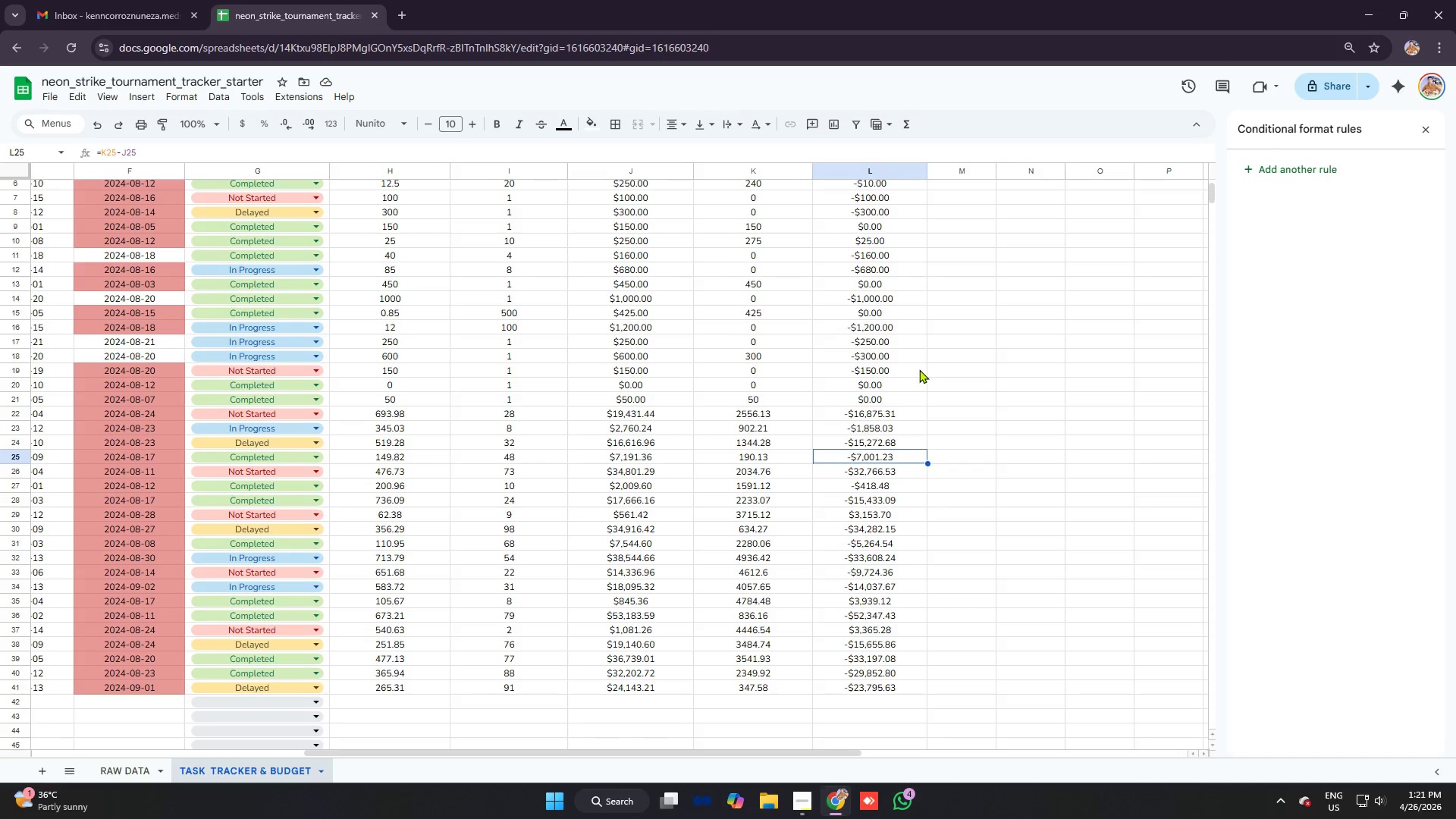 
key(ArrowUp)
 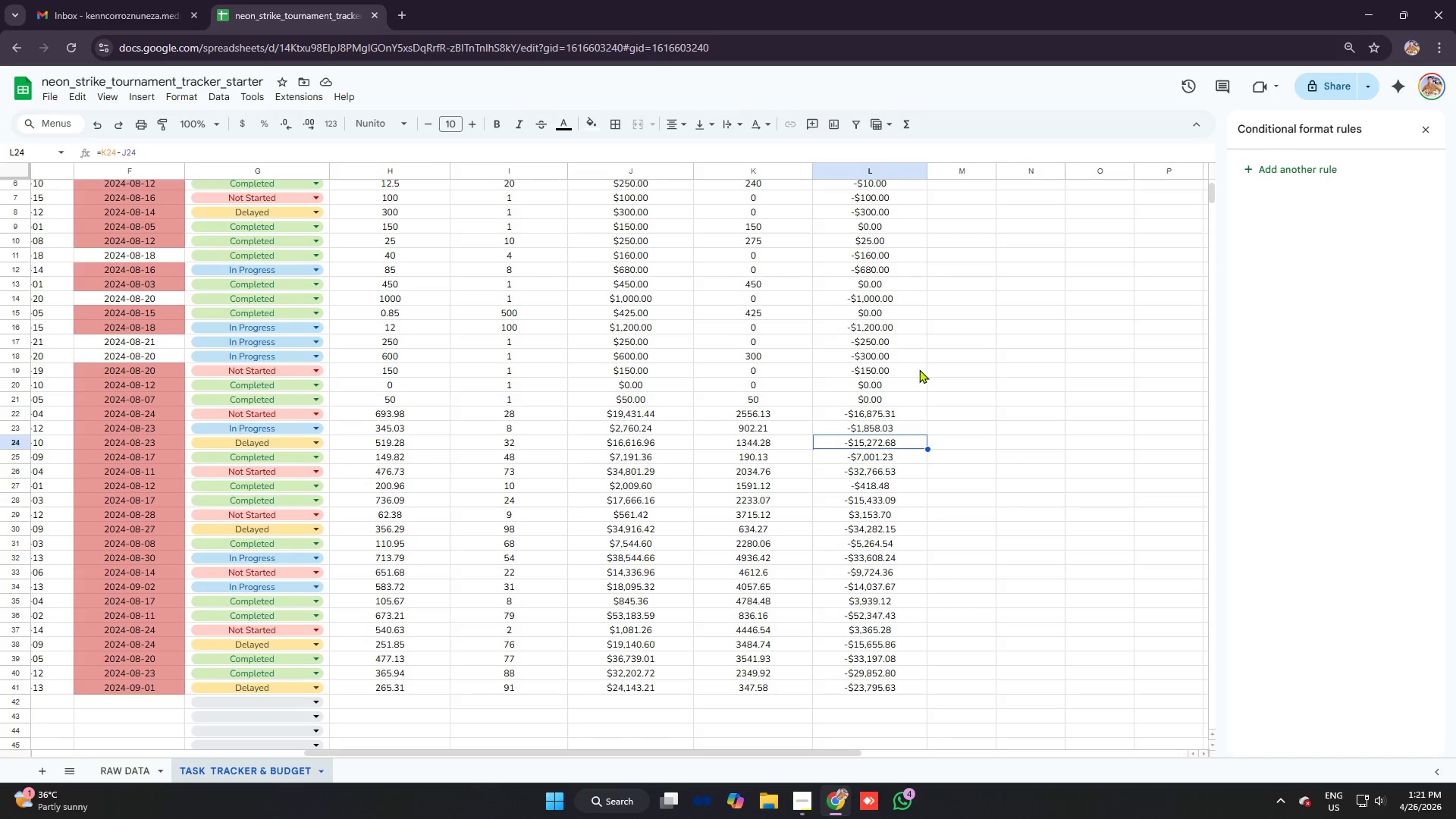 
key(ArrowUp)
 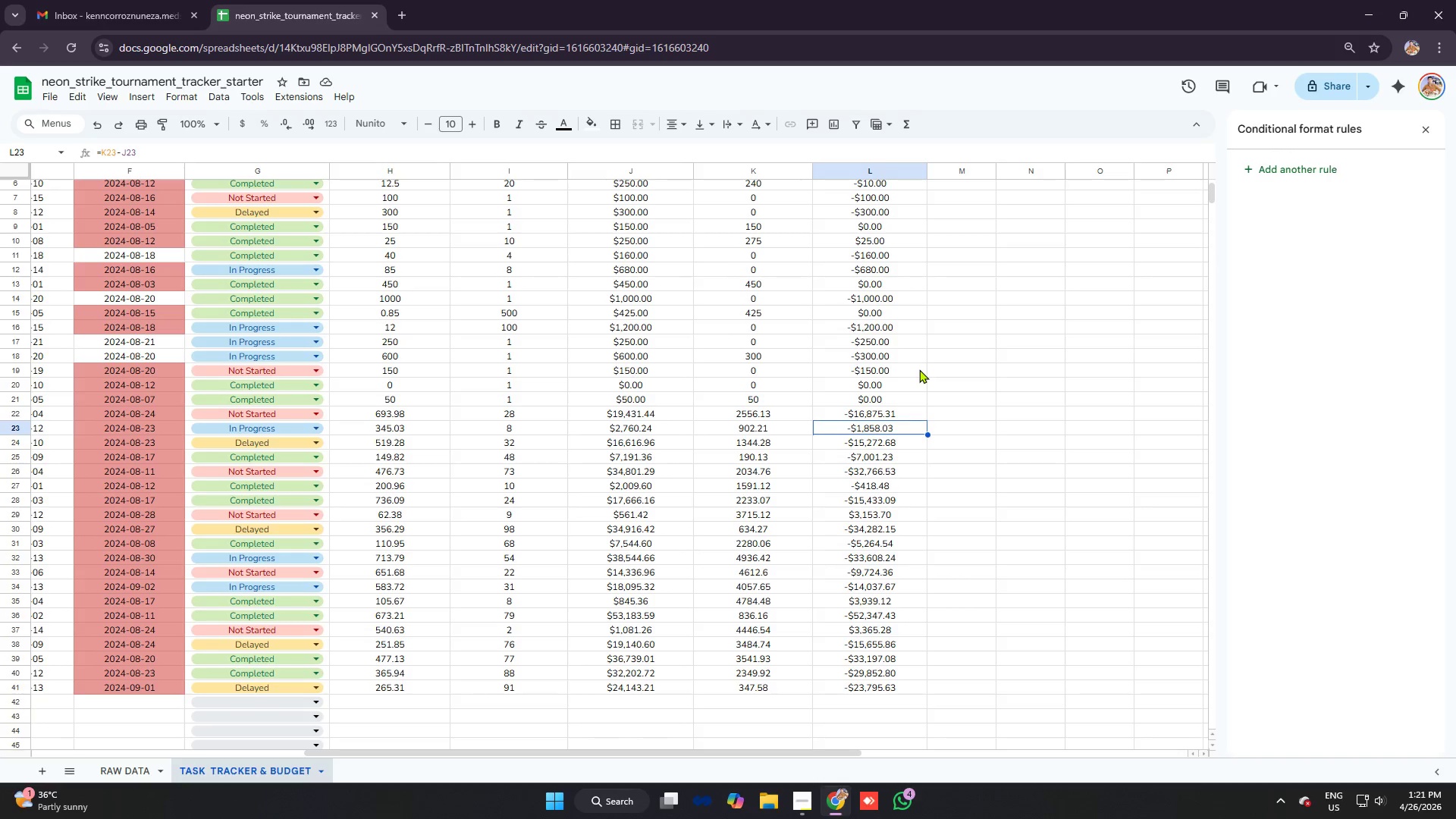 
key(ArrowUp)
 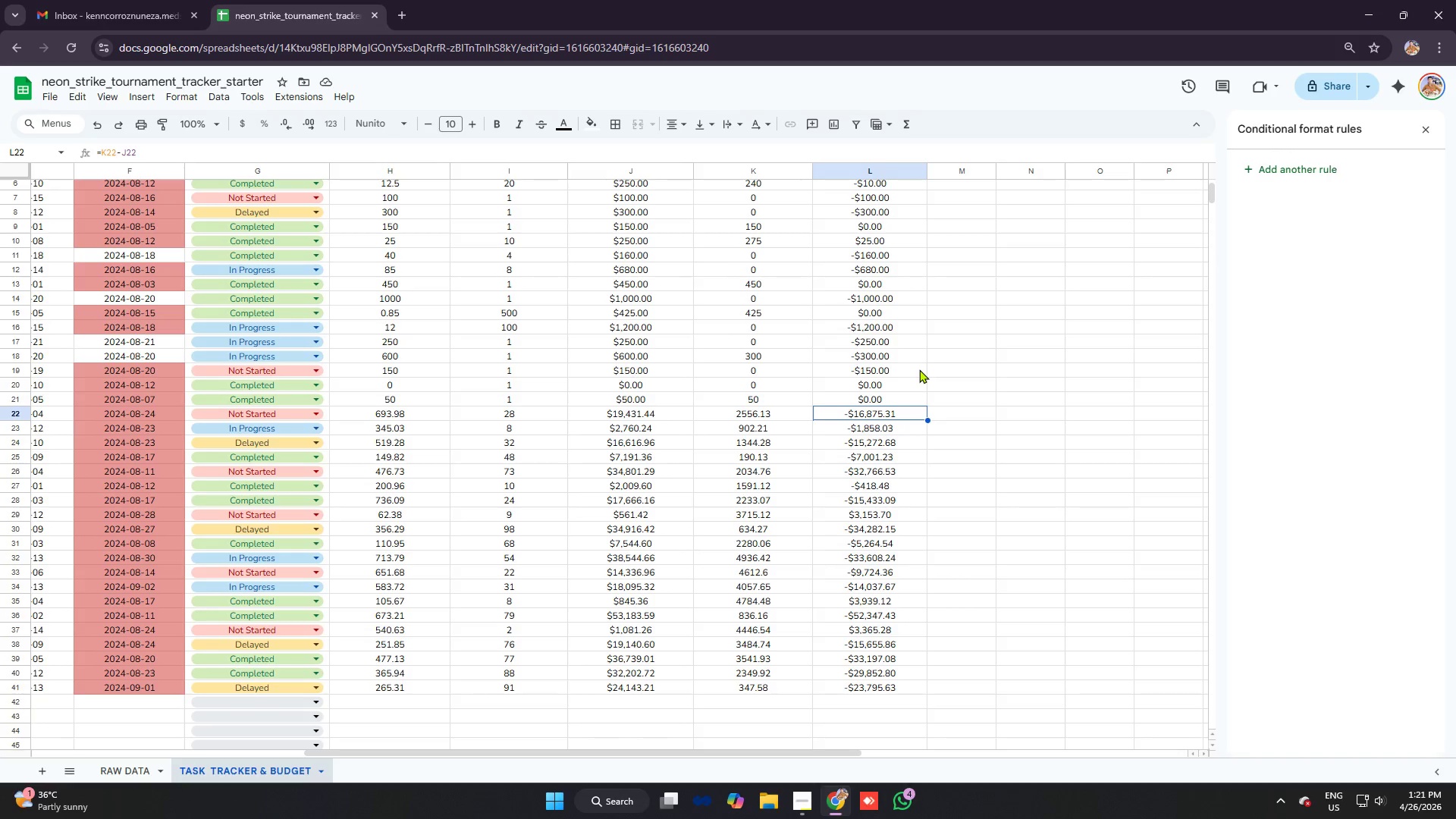 
key(ArrowUp)
 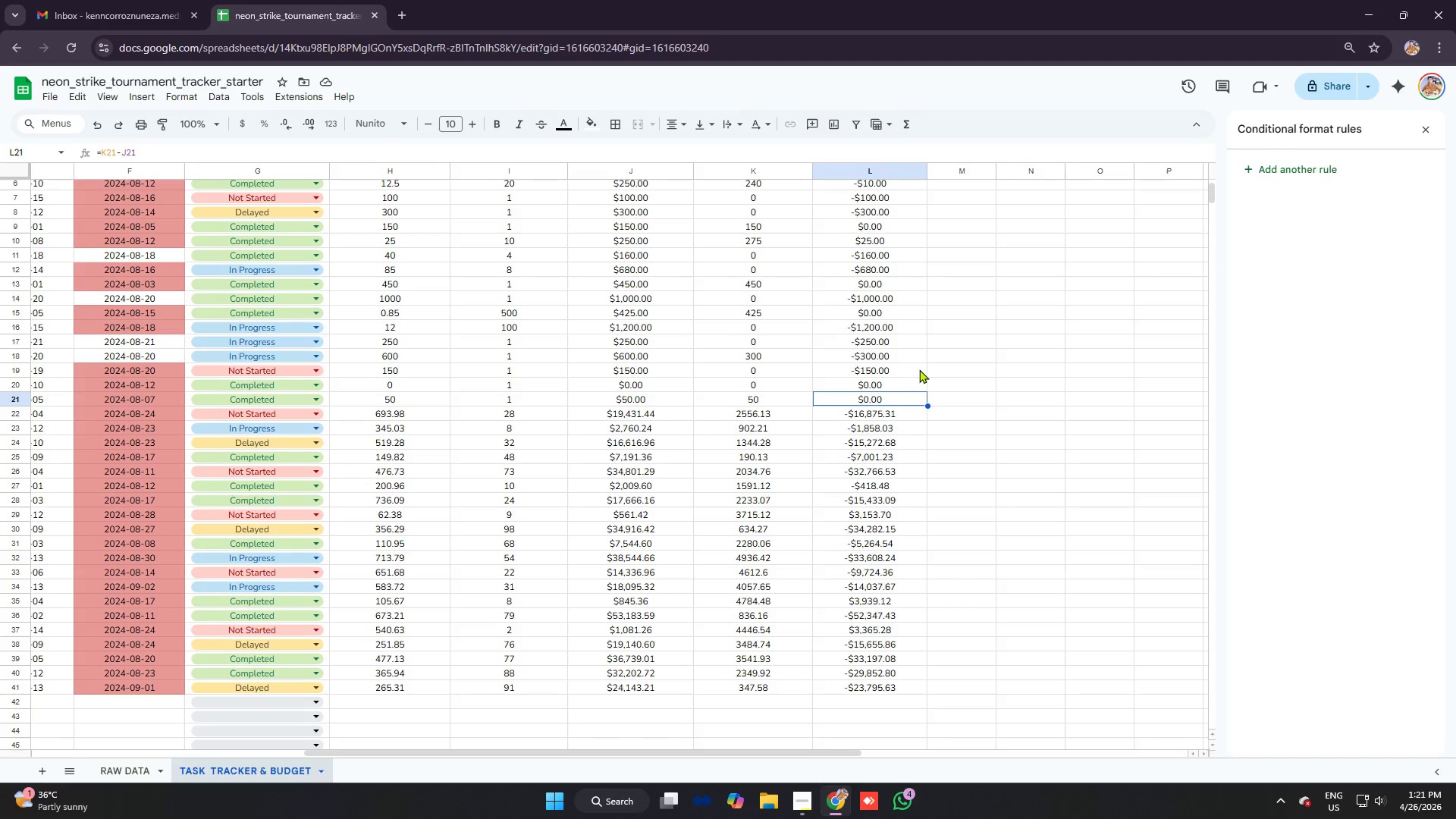 
key(ArrowUp)
 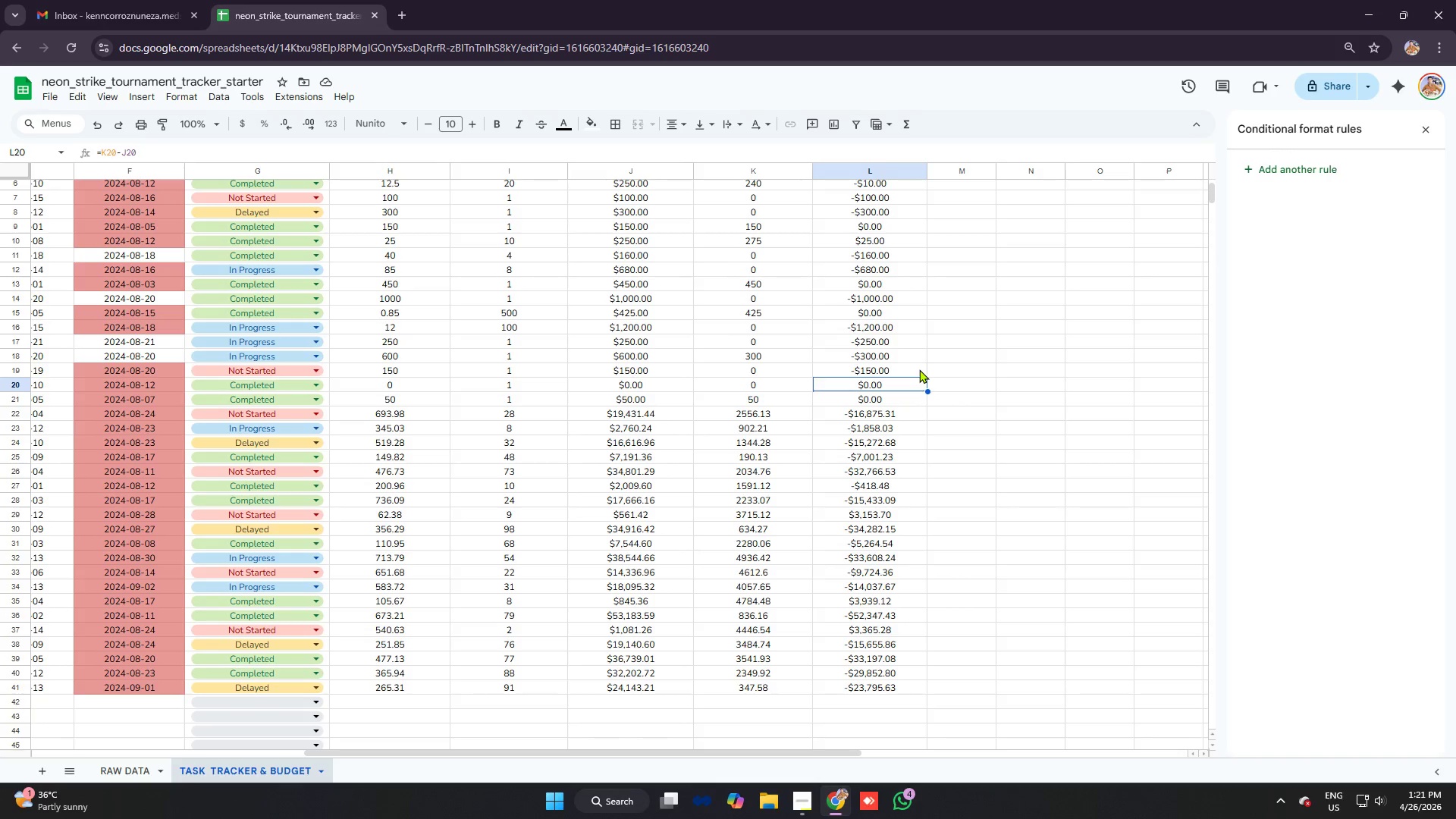 
key(ArrowUp)
 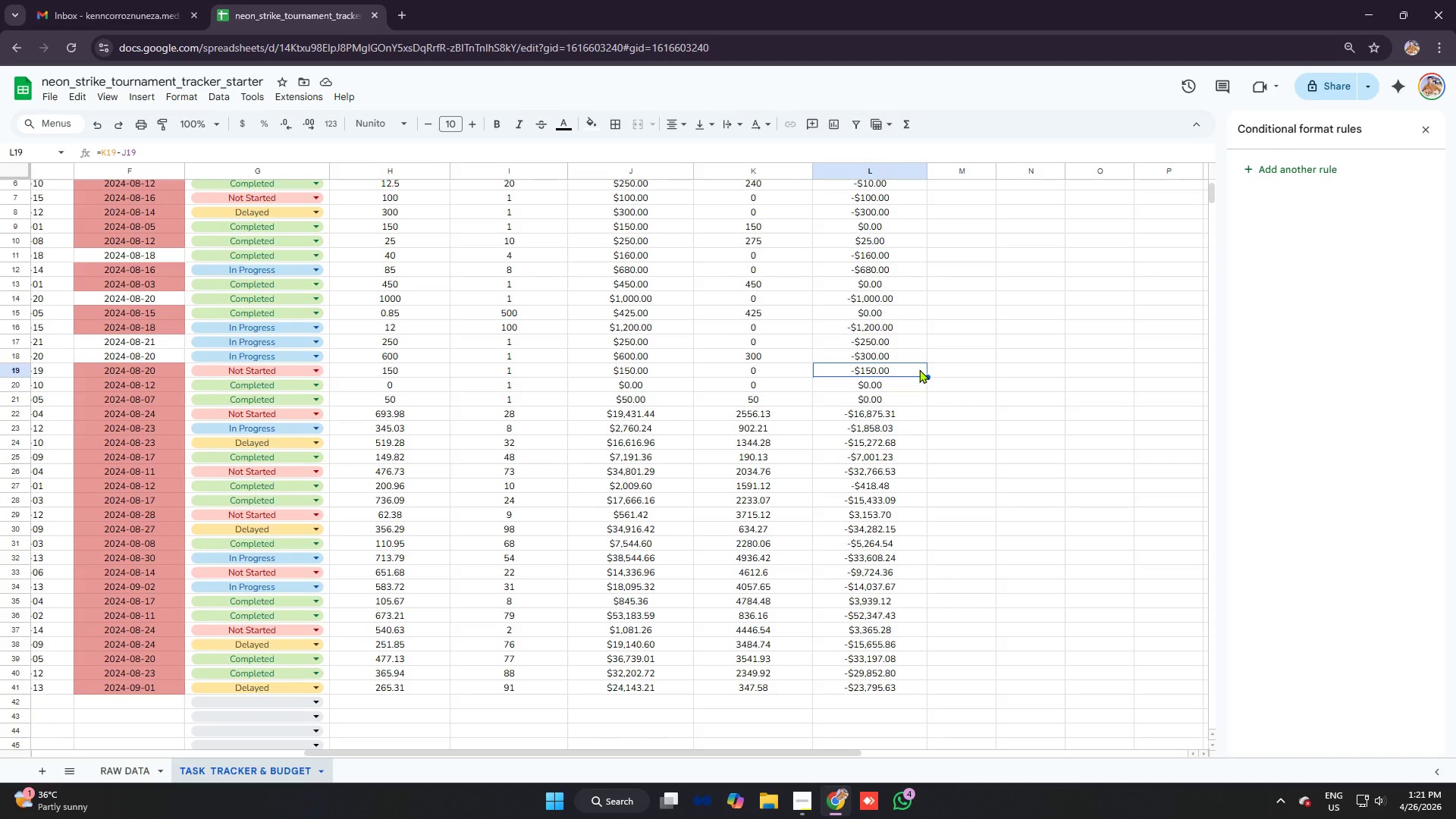 
key(ArrowUp)
 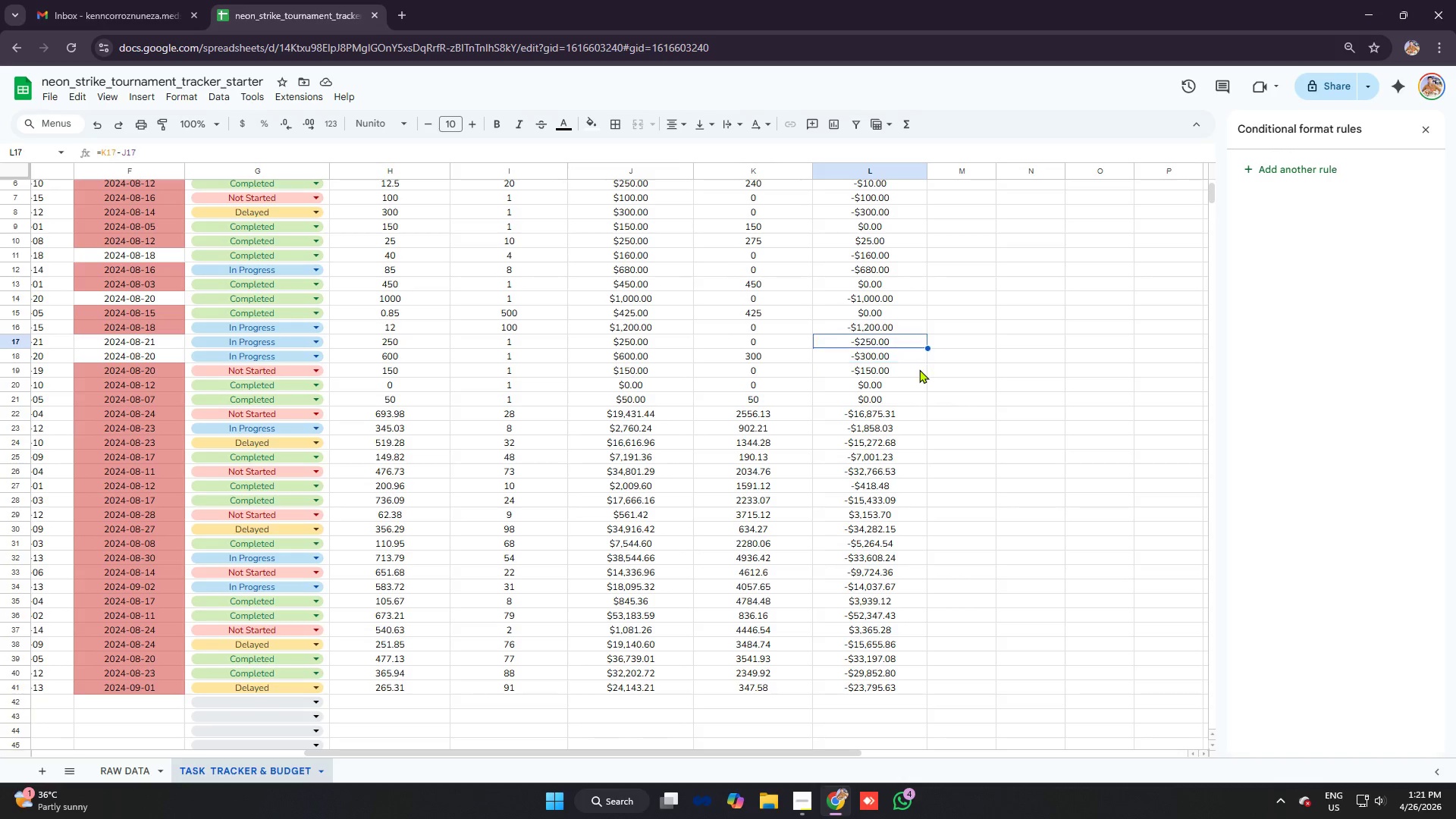 
key(ArrowUp)
 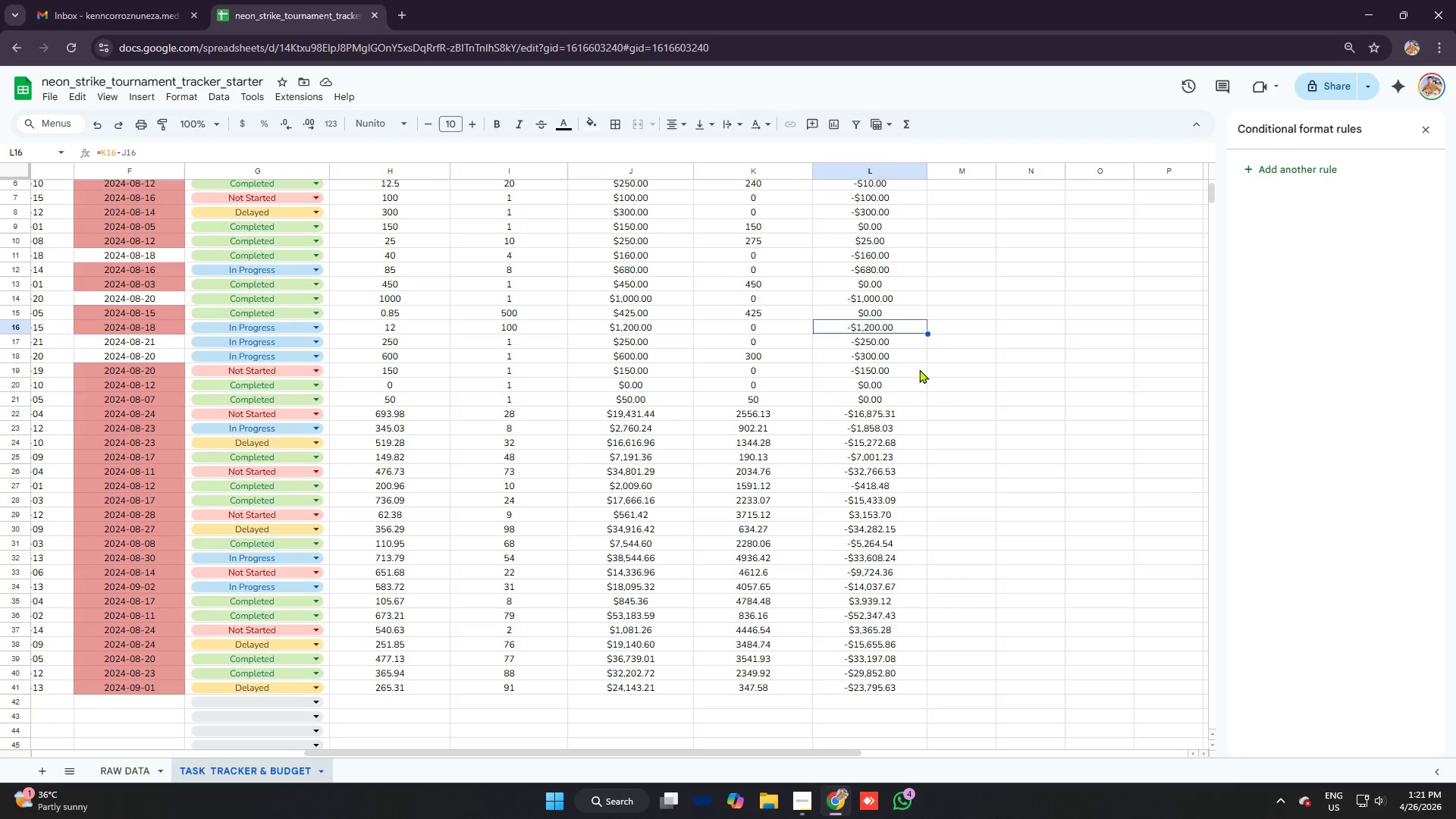 
key(ArrowUp)
 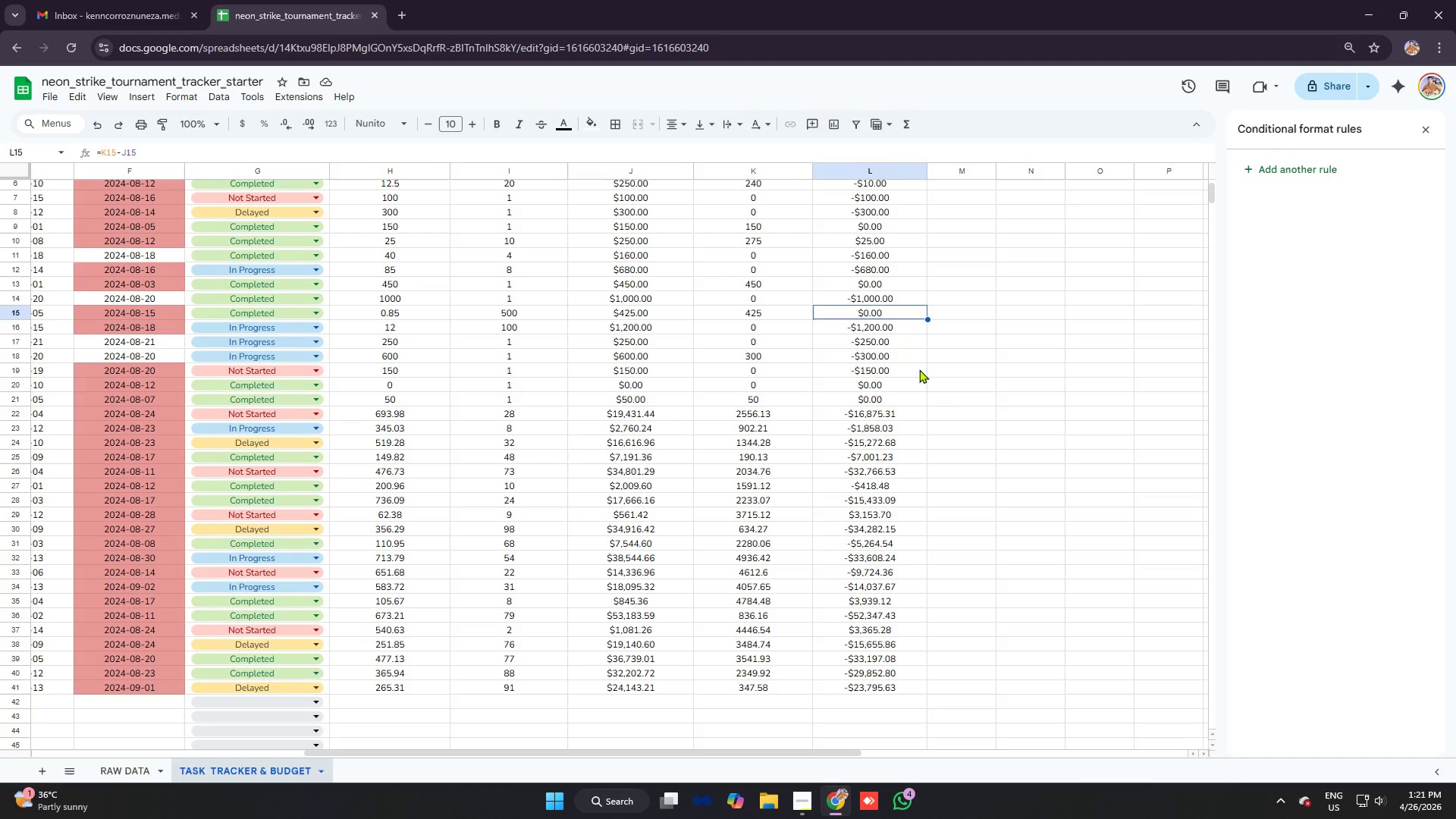 
key(ArrowUp)
 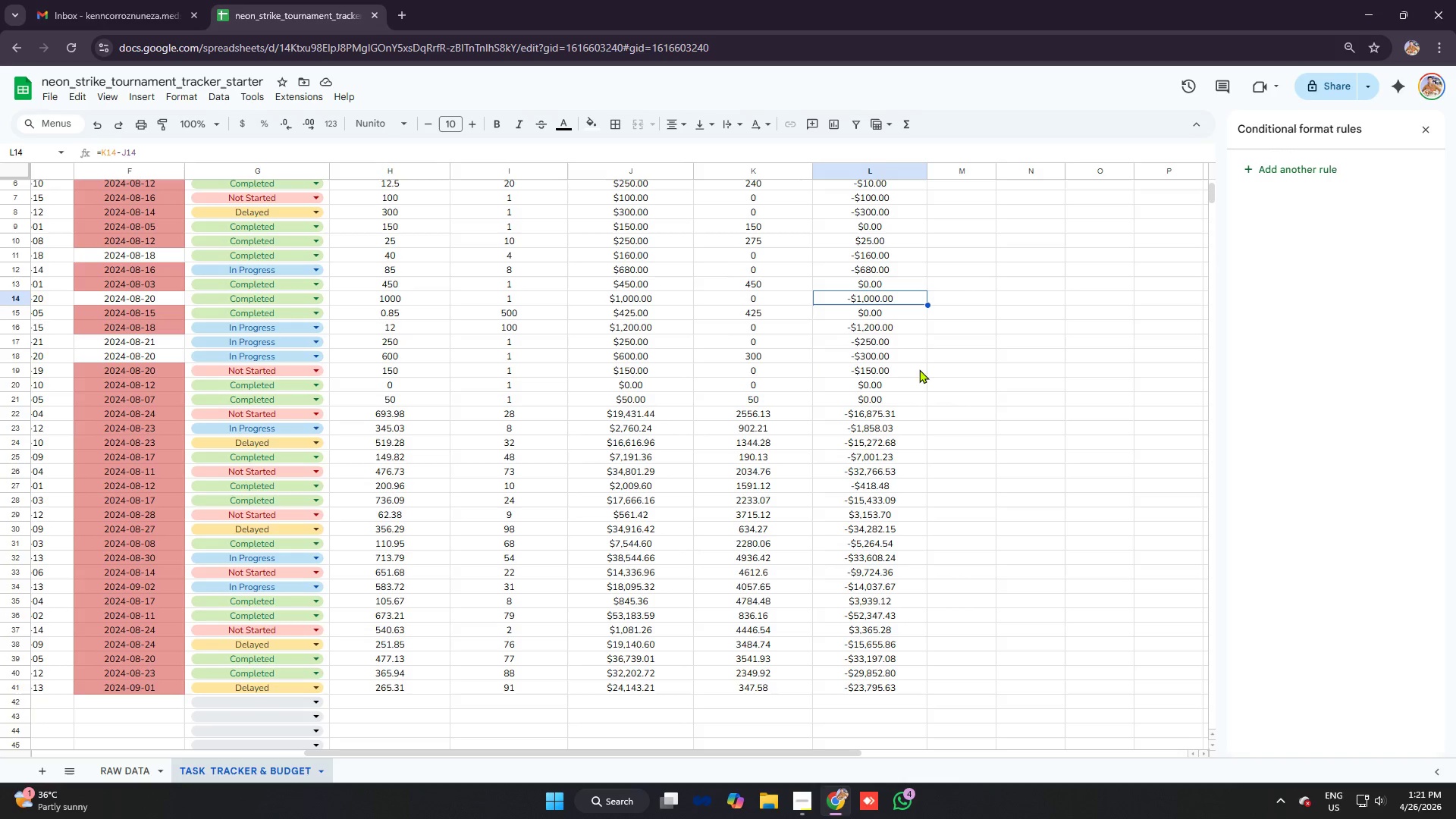 
key(ArrowUp)
 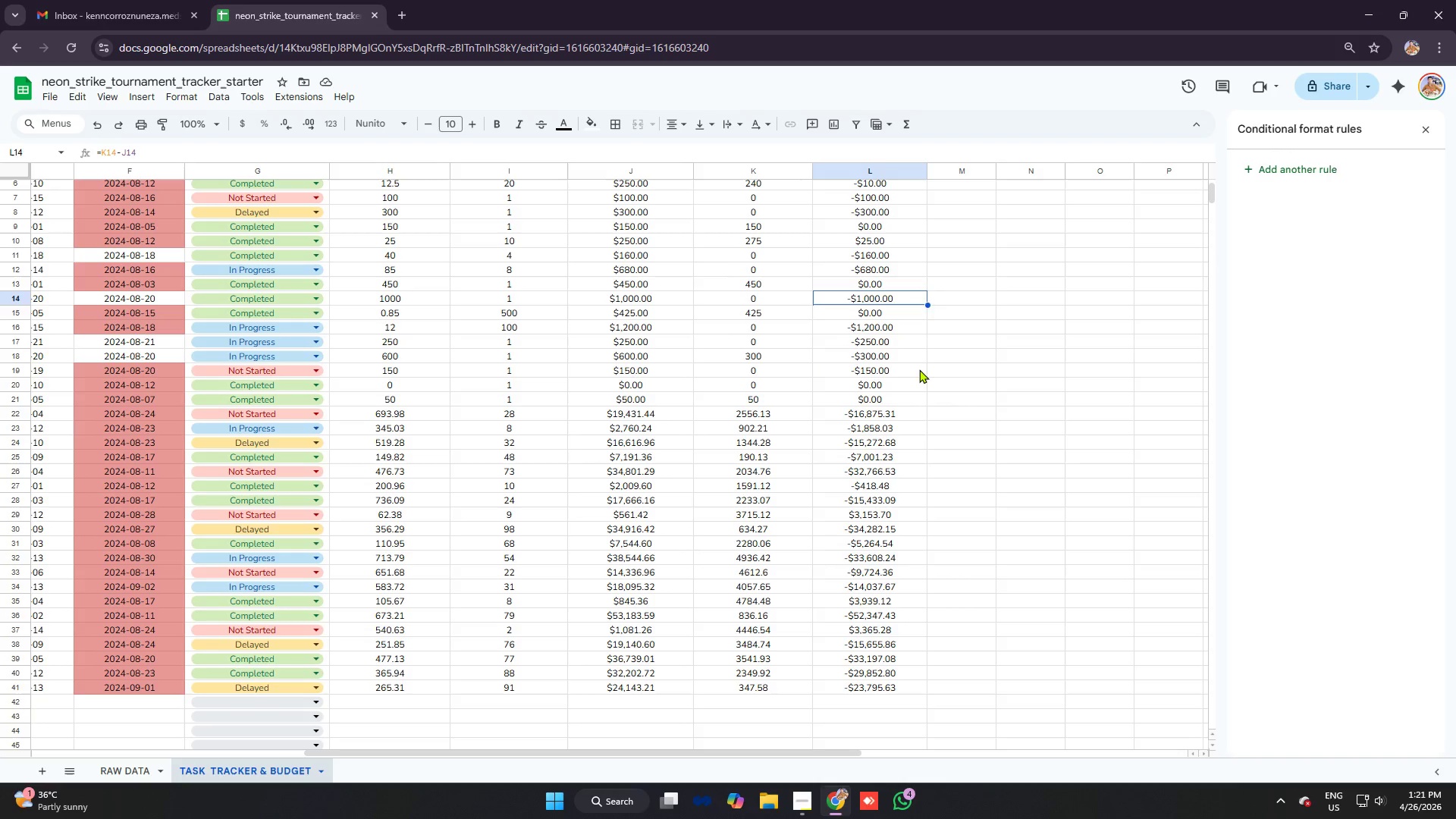 
key(ArrowUp)
 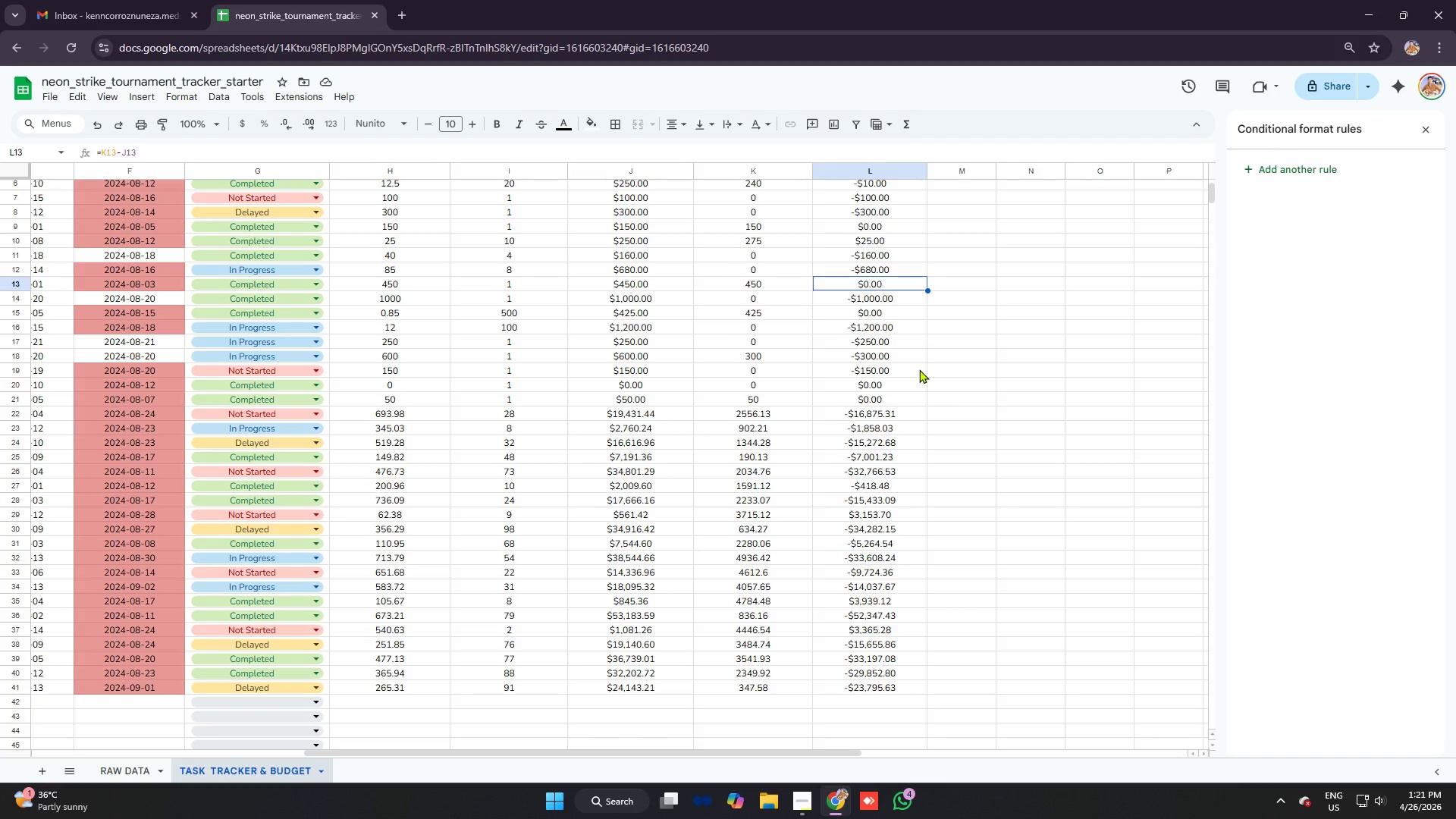 
key(ArrowUp)
 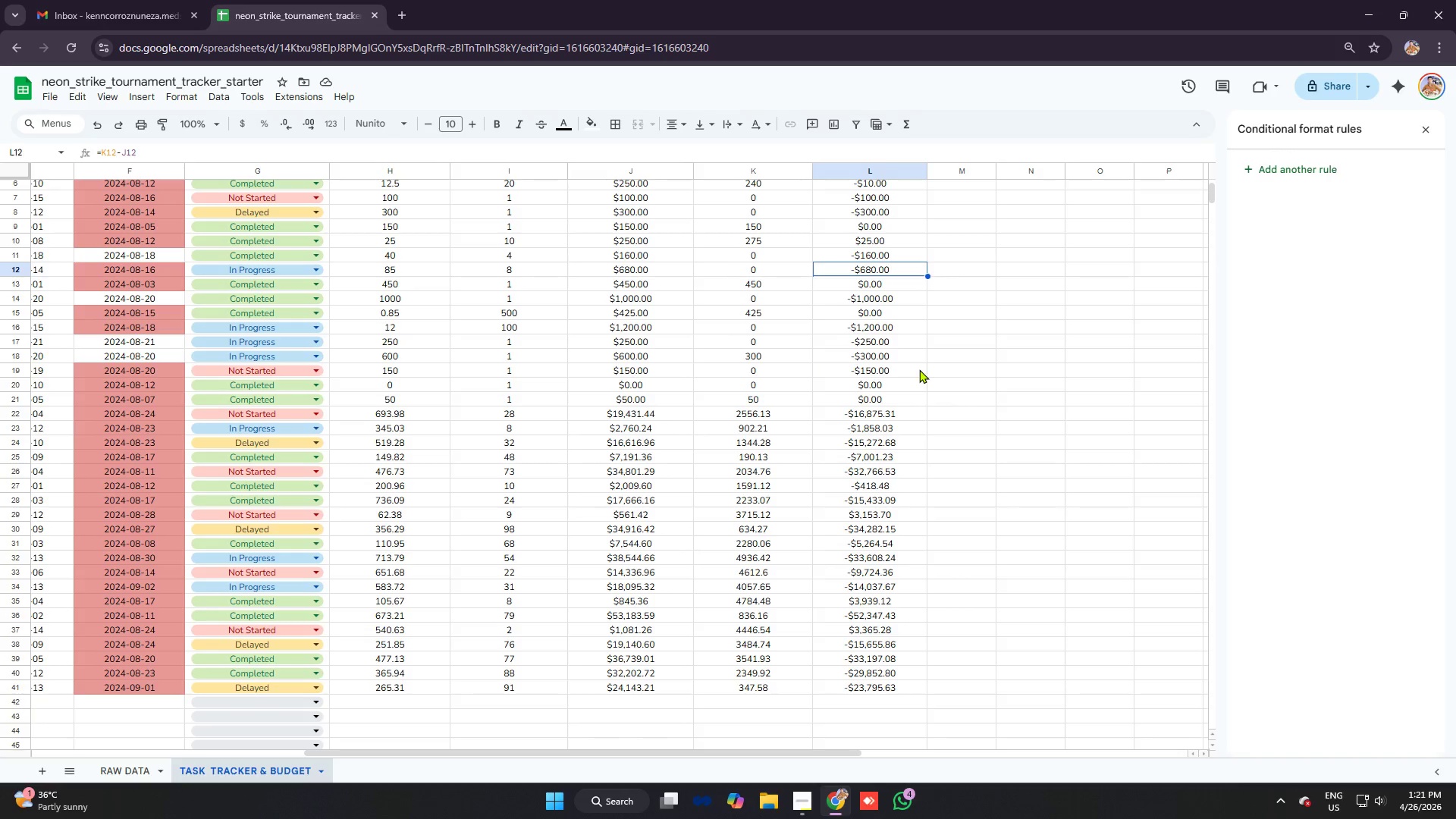 
key(ArrowUp)
 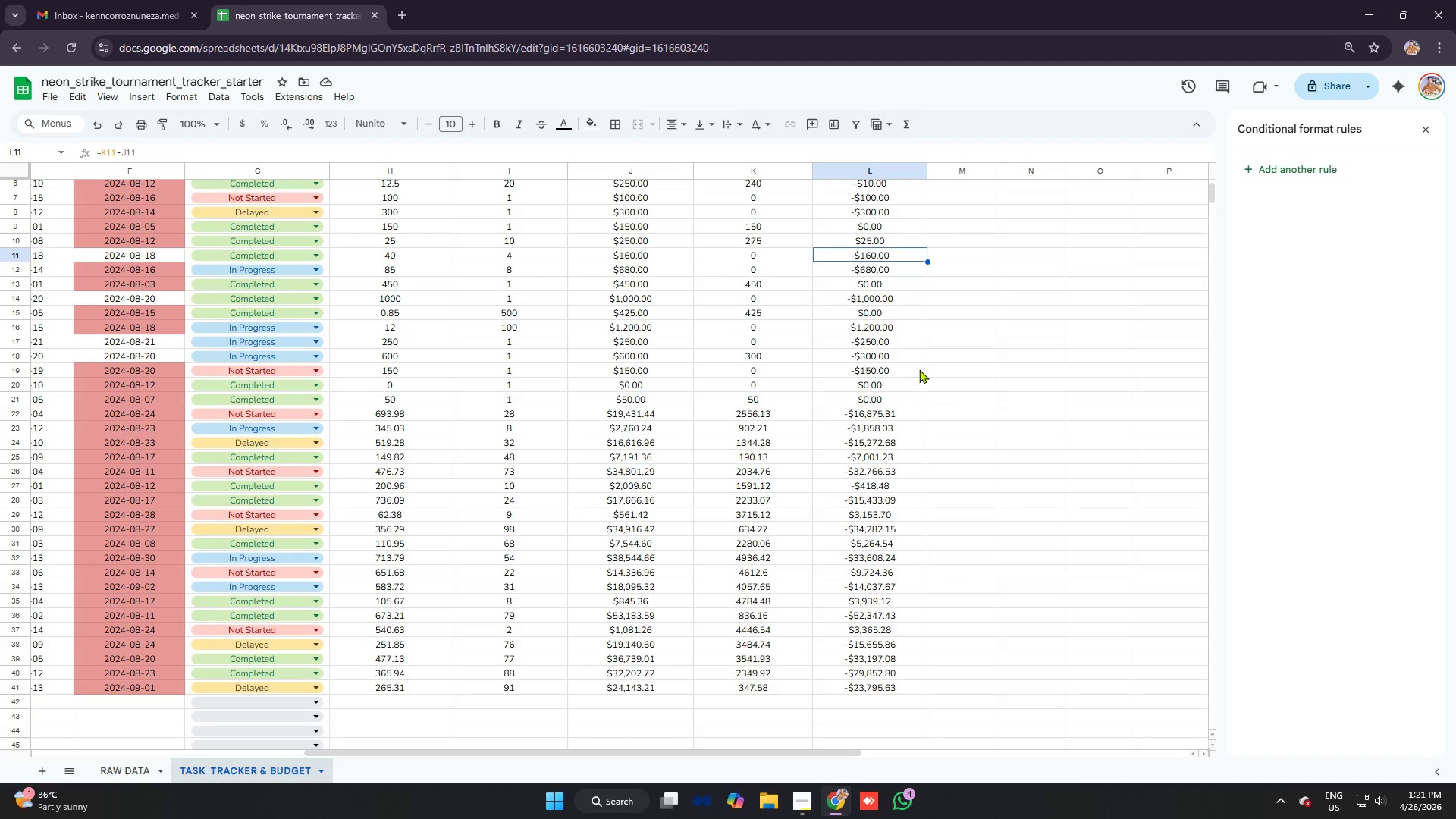 
key(ArrowUp)
 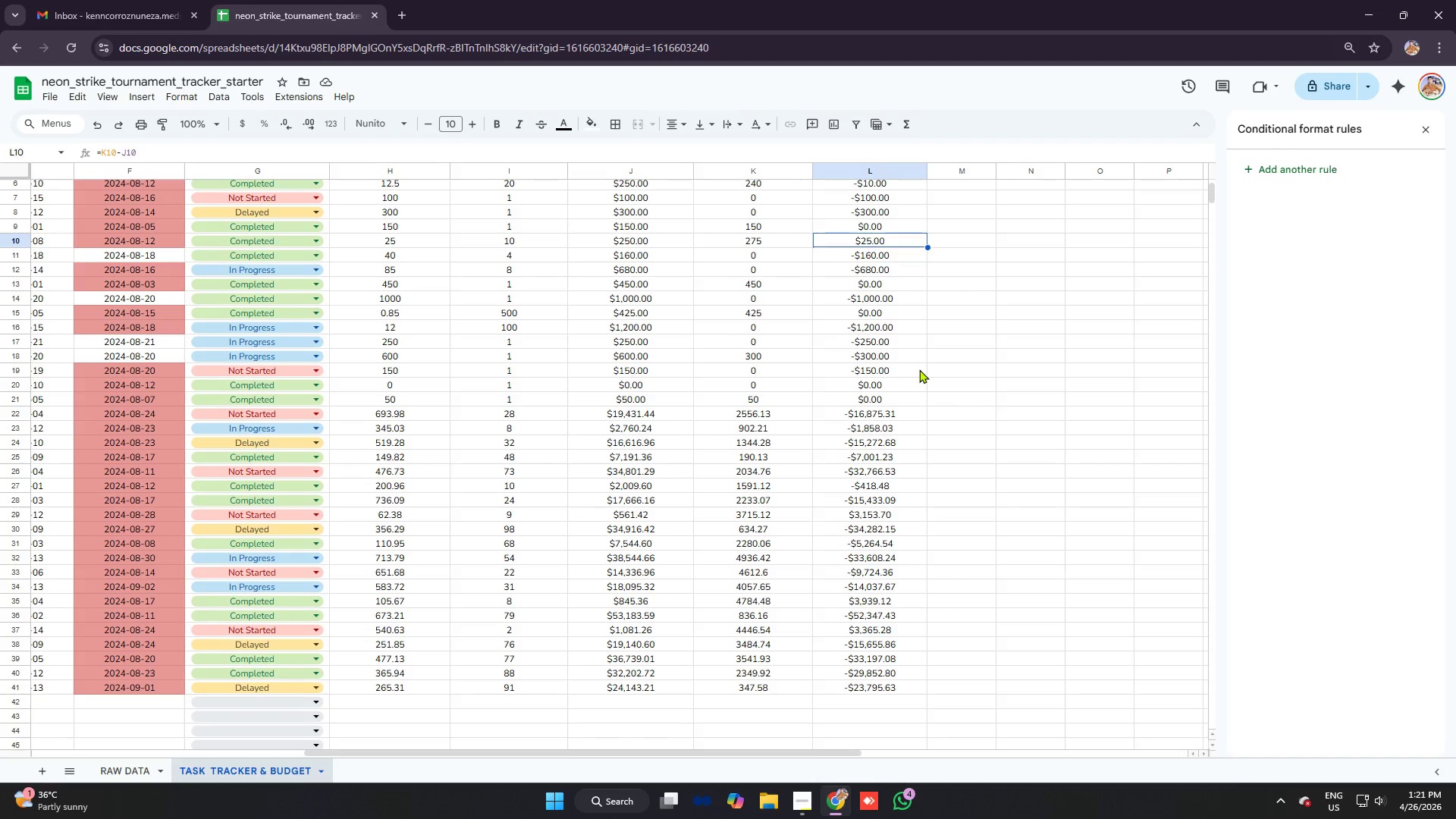 
key(ArrowUp)
 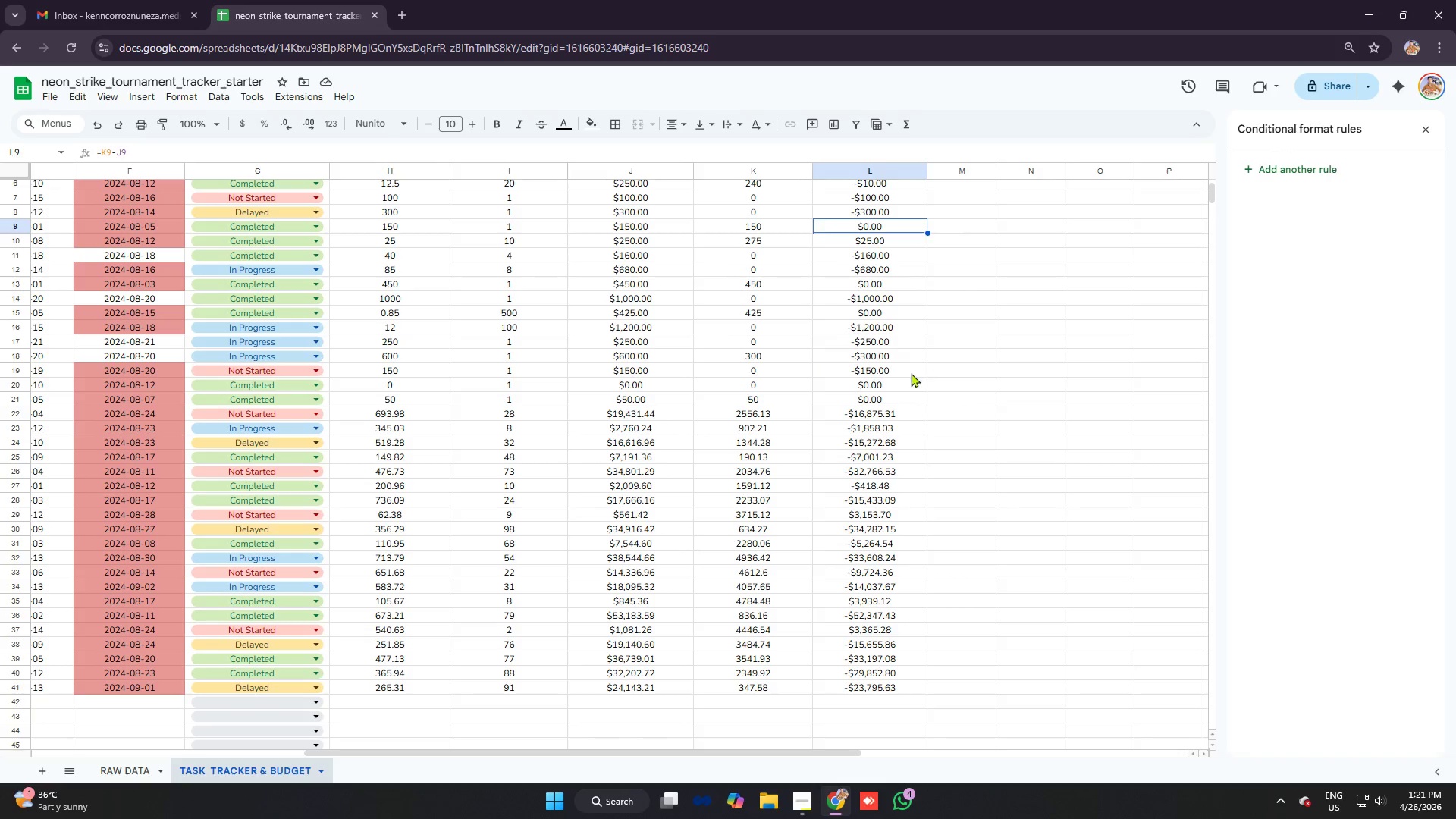 
key(ArrowUp)
 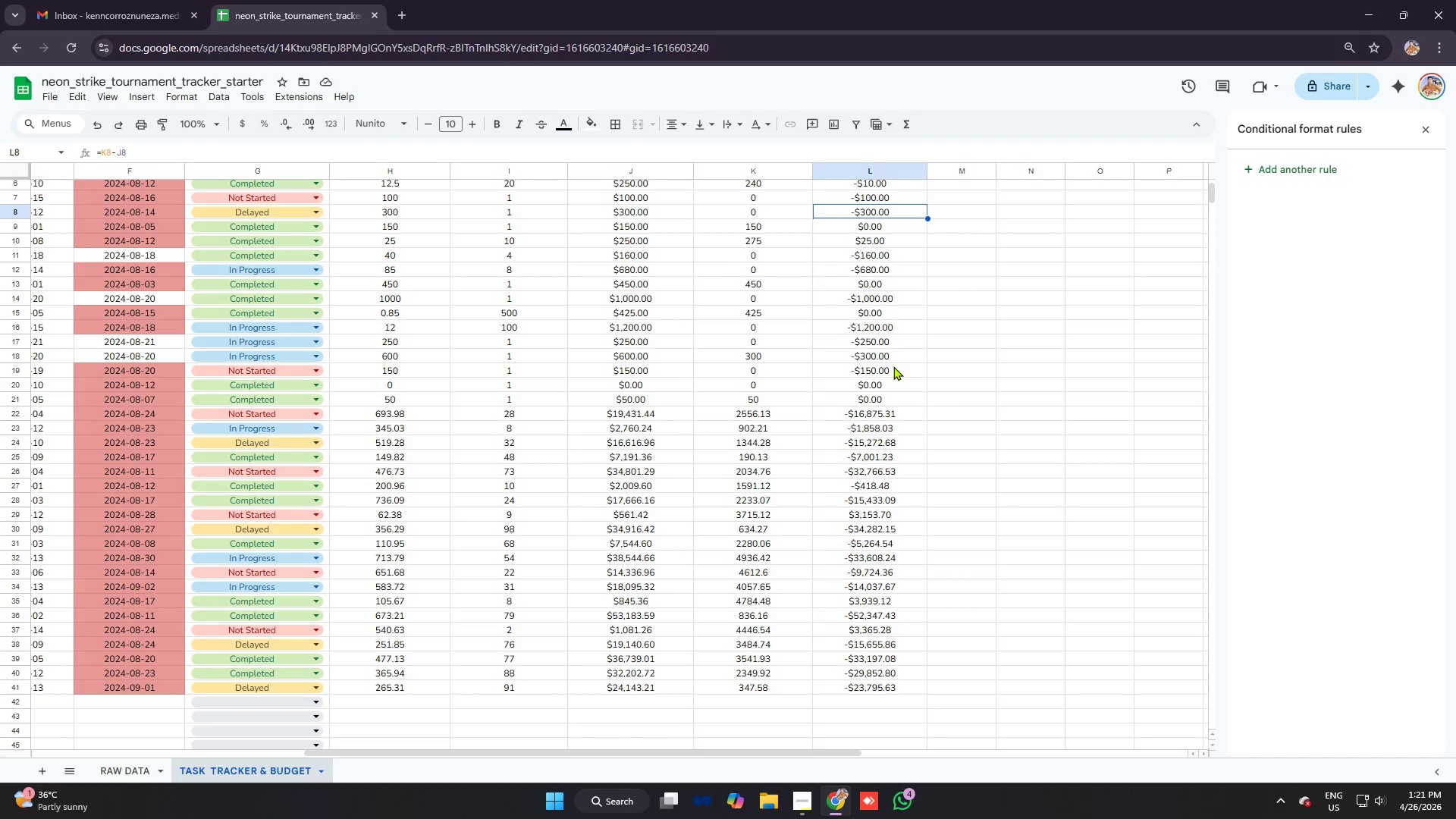 
key(ArrowUp)
 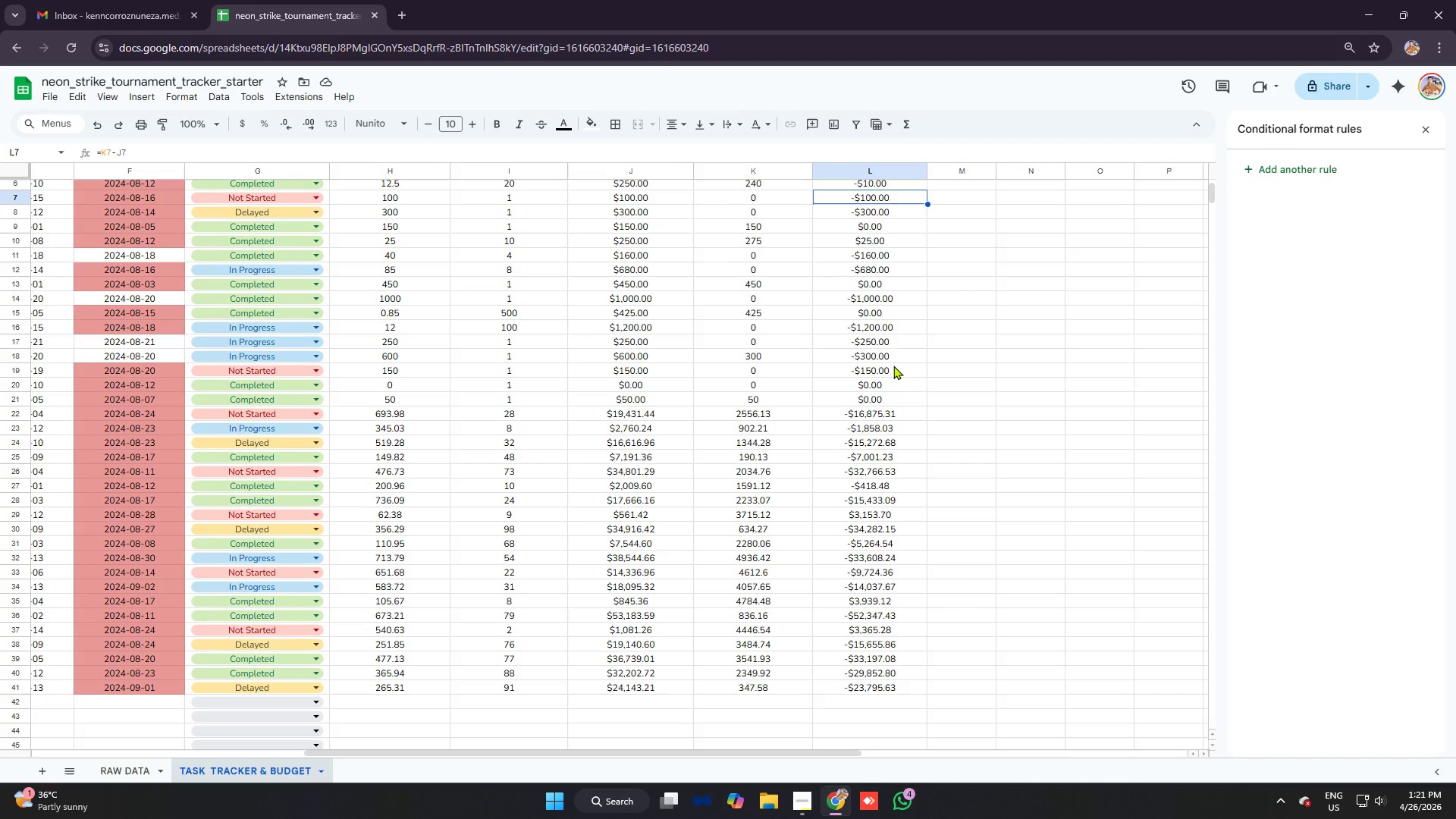 
key(ArrowUp)
 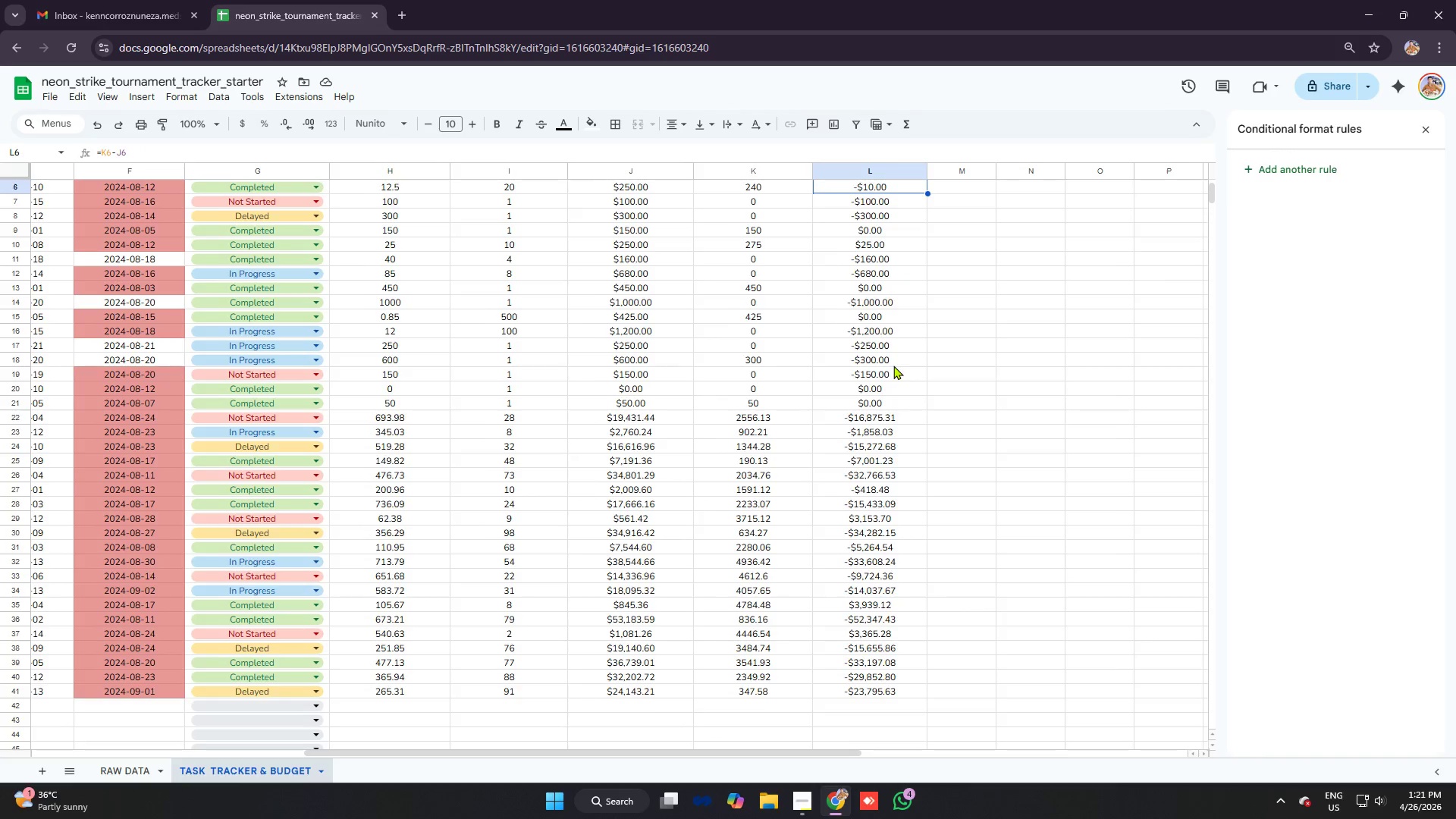 
key(ArrowUp)
 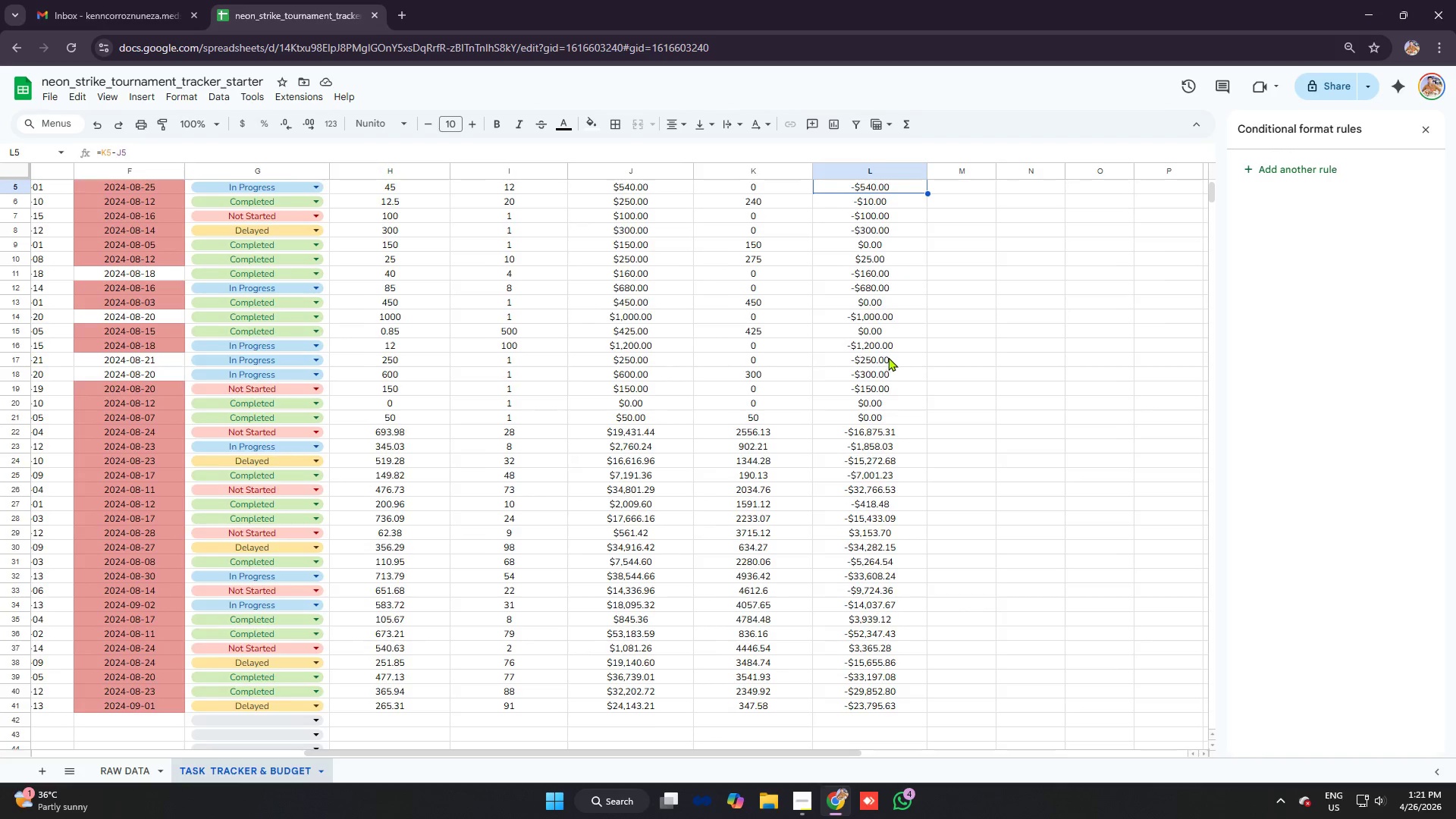 
key(ArrowUp)
 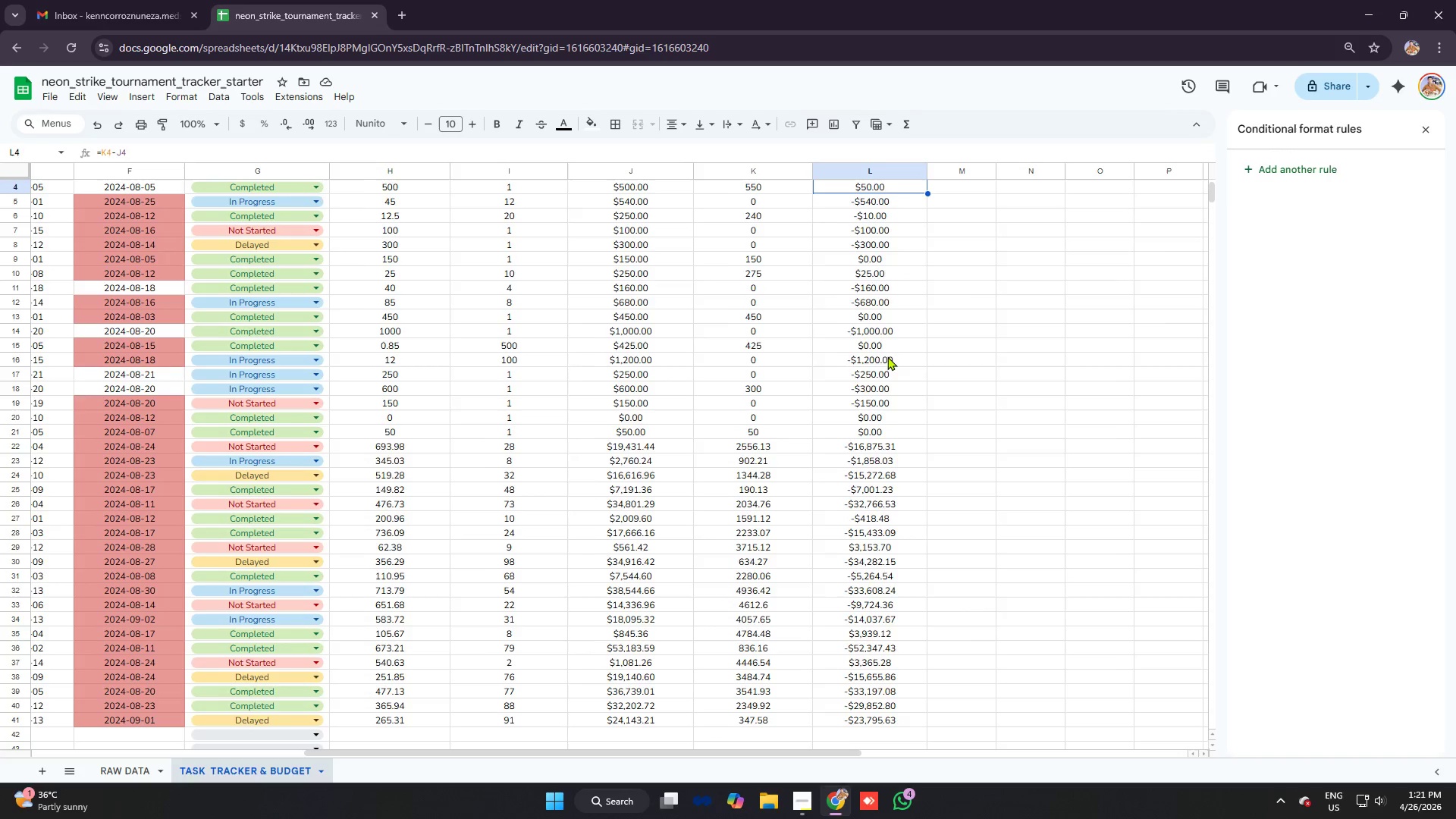 
key(ArrowUp)
 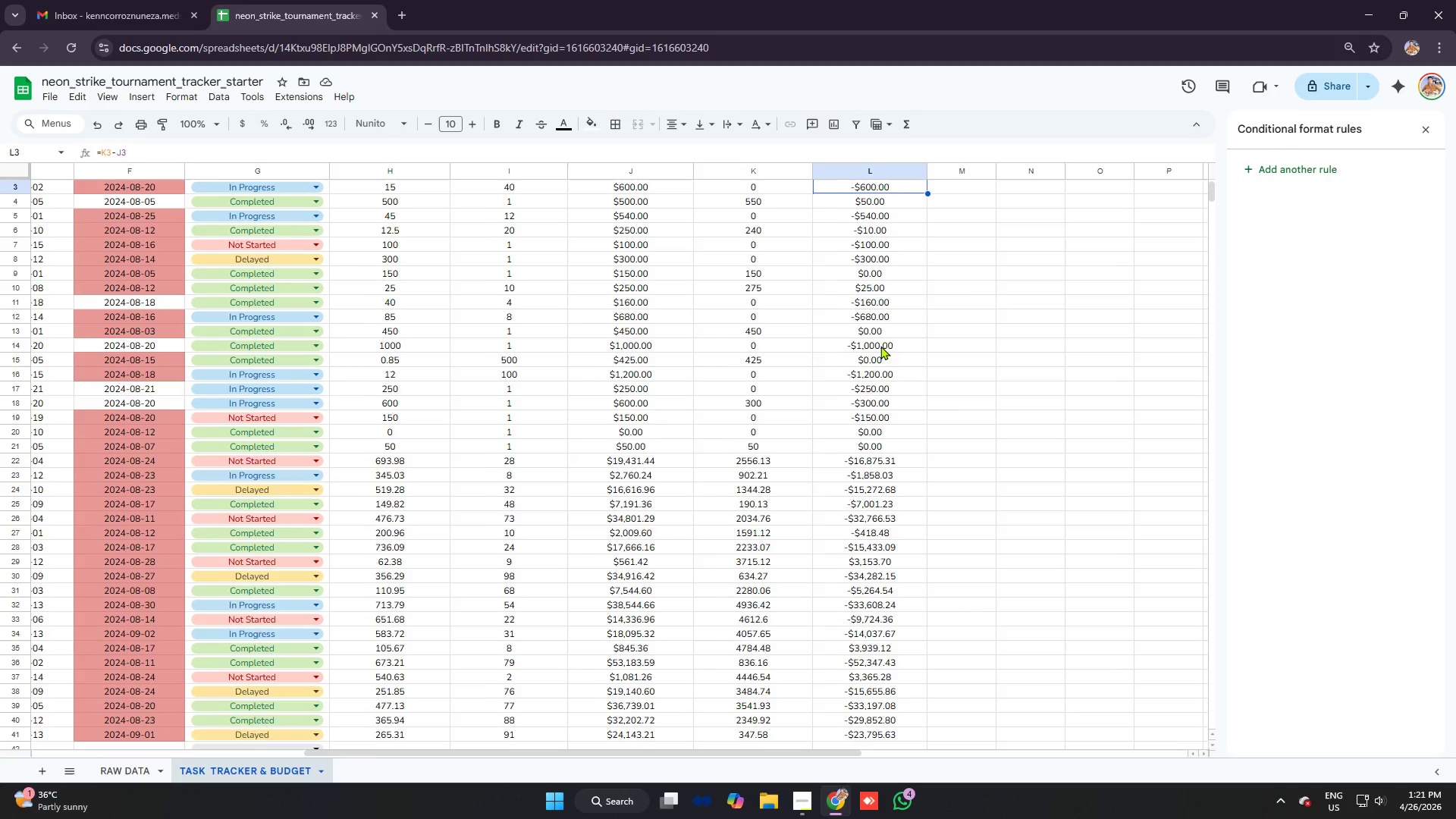 
key(ArrowUp)
 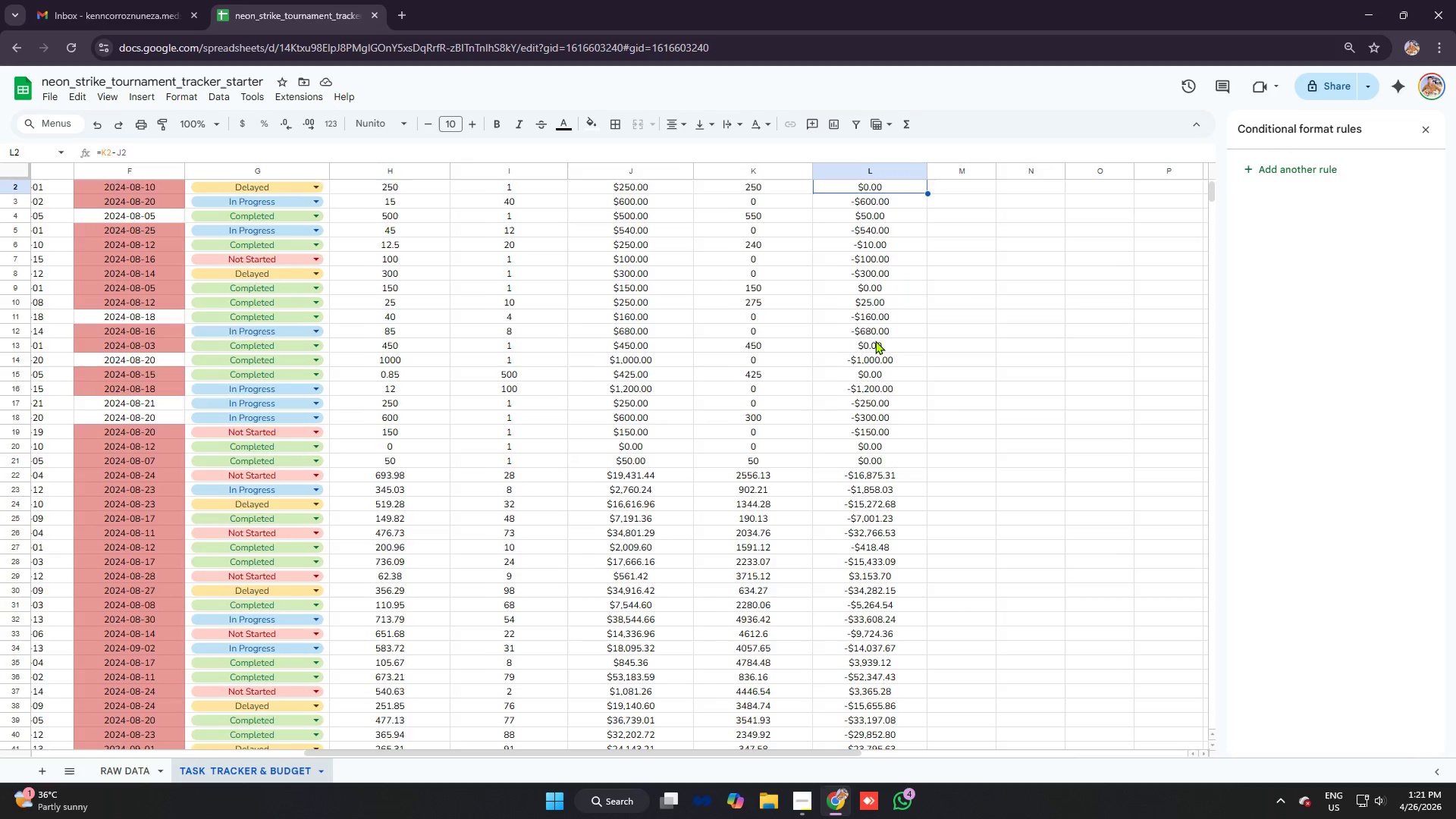 
key(ArrowUp)
 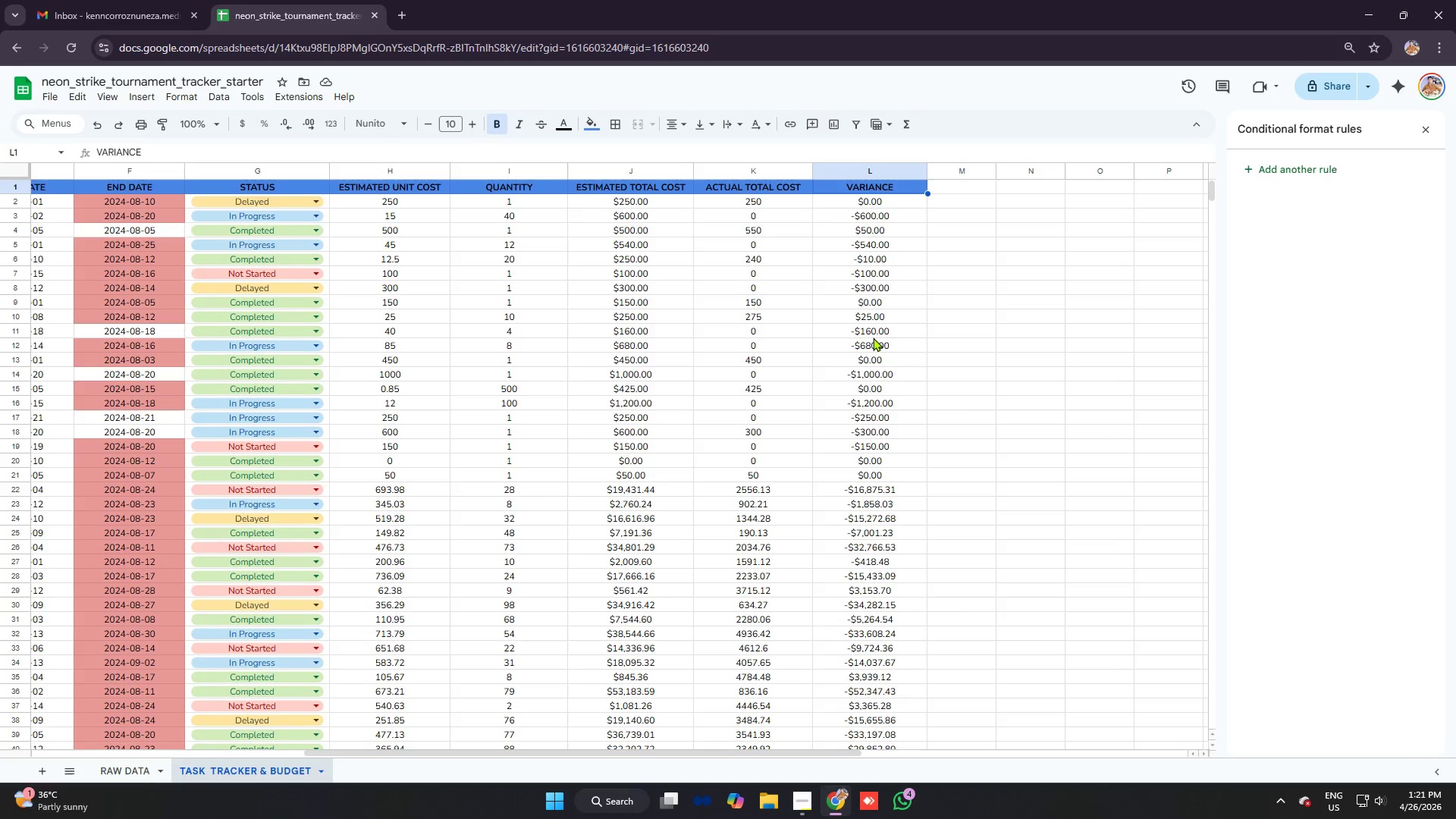 
key(ArrowUp)
 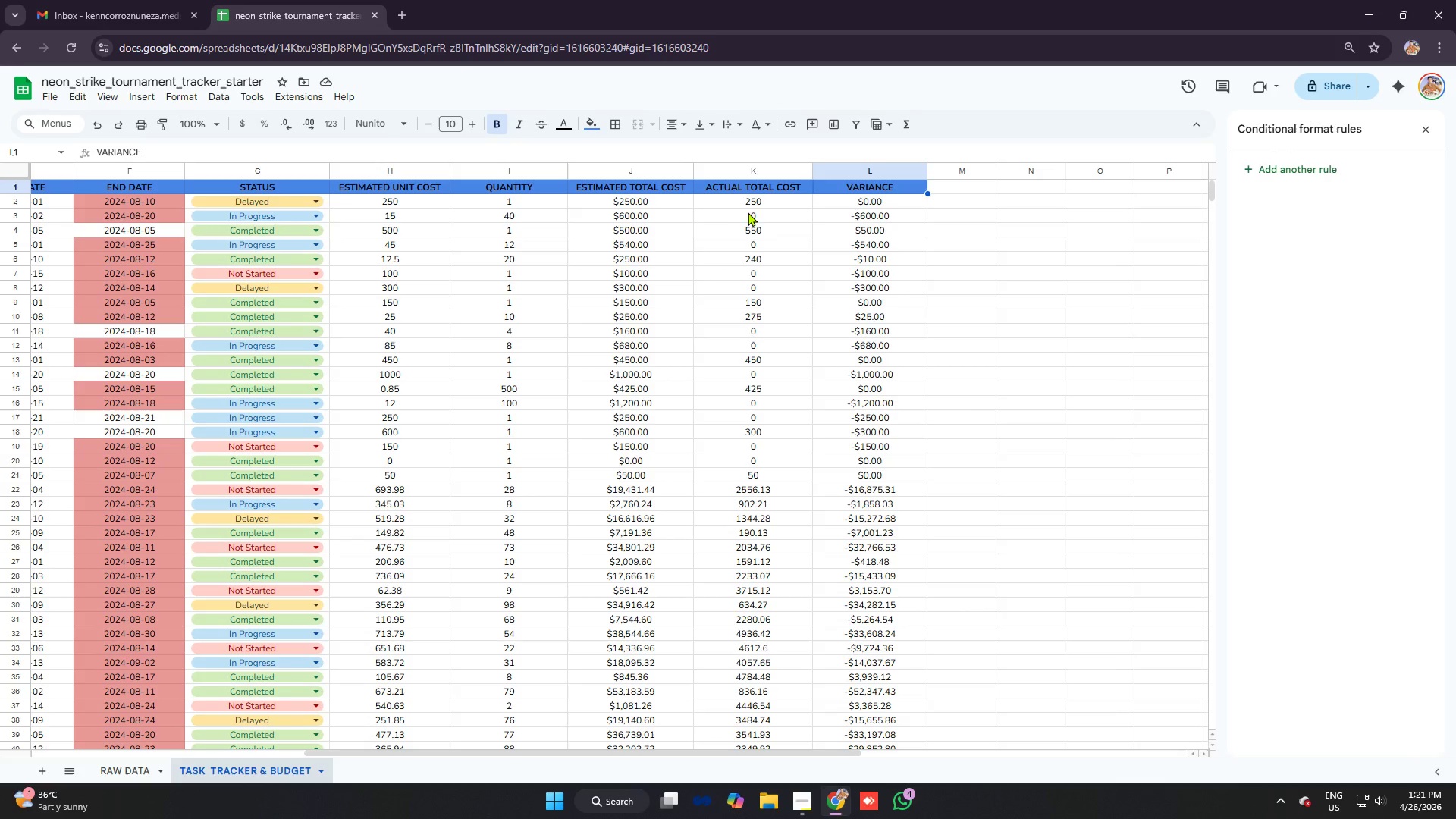 
left_click([748, 212])
 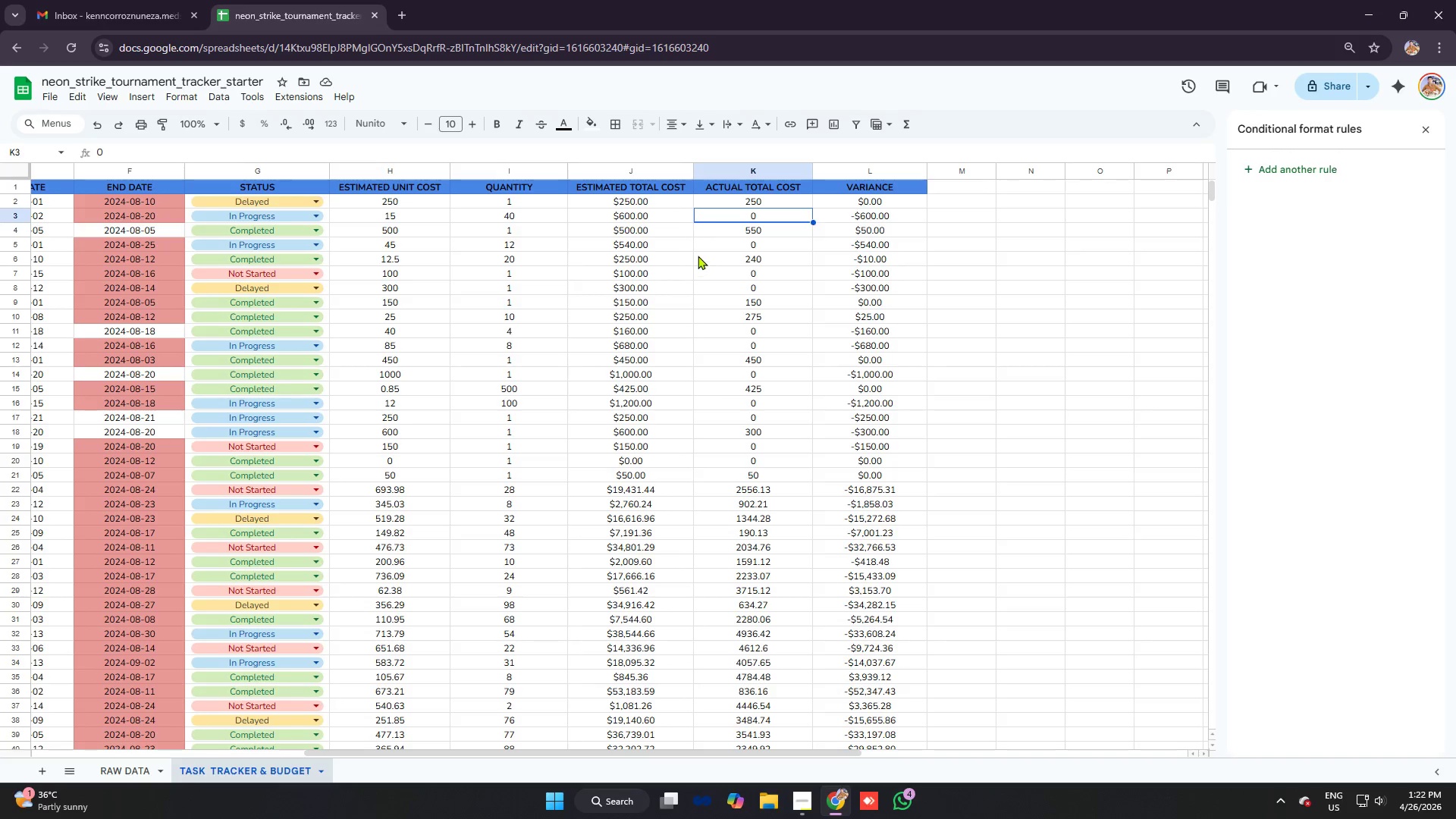 
wait(18.83)
 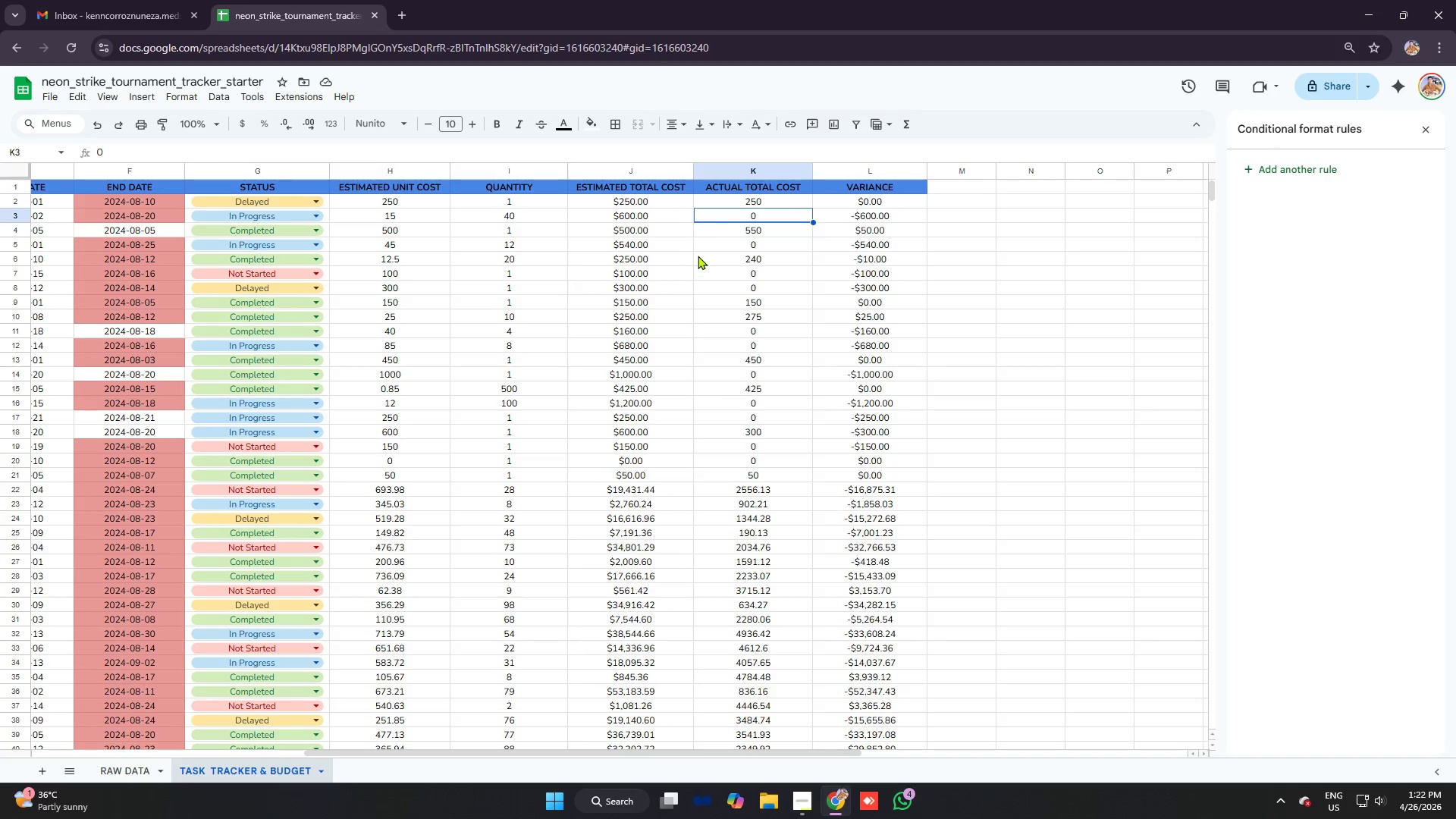 
key(Mute)
 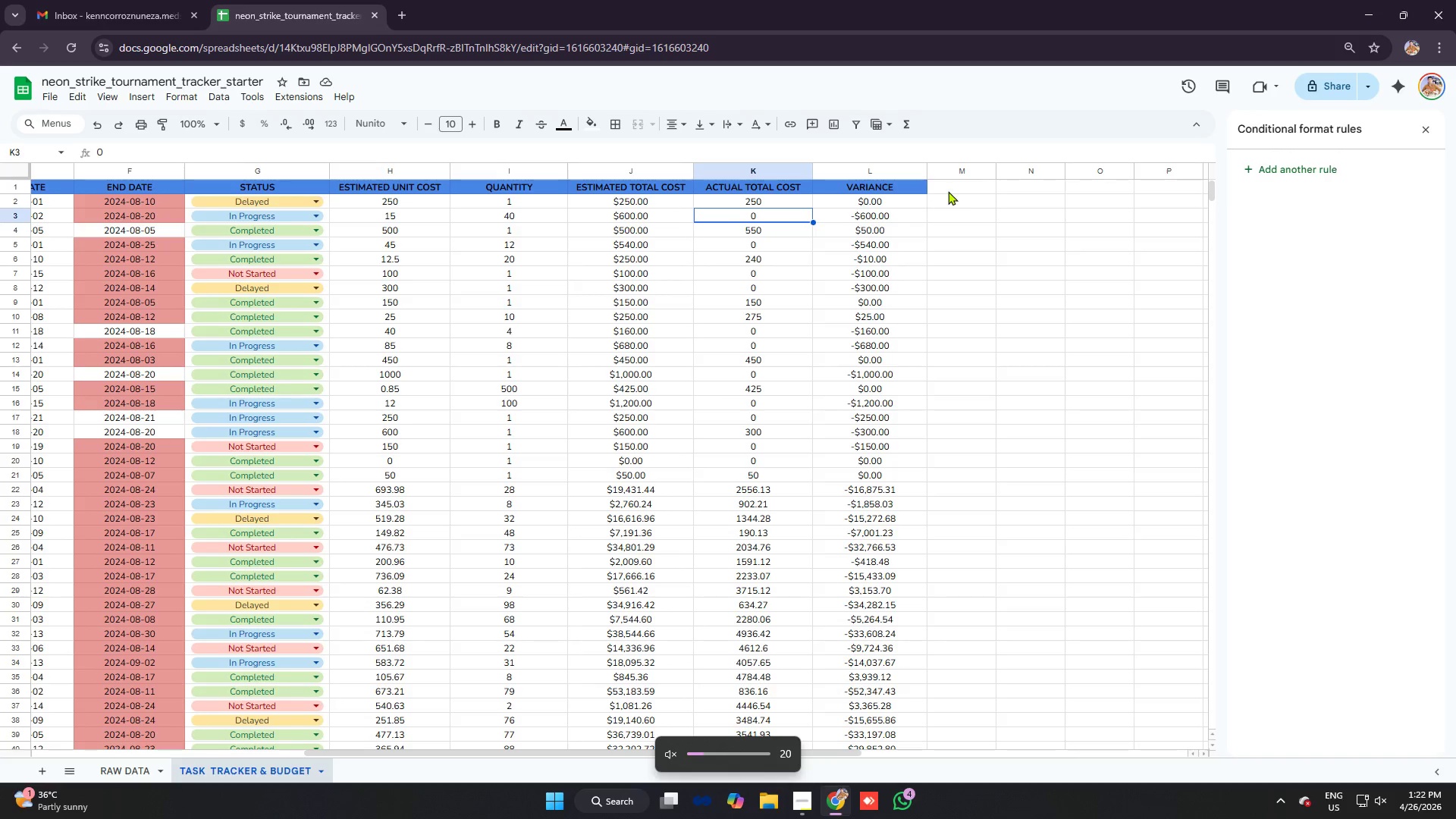 
left_click([949, 190])
 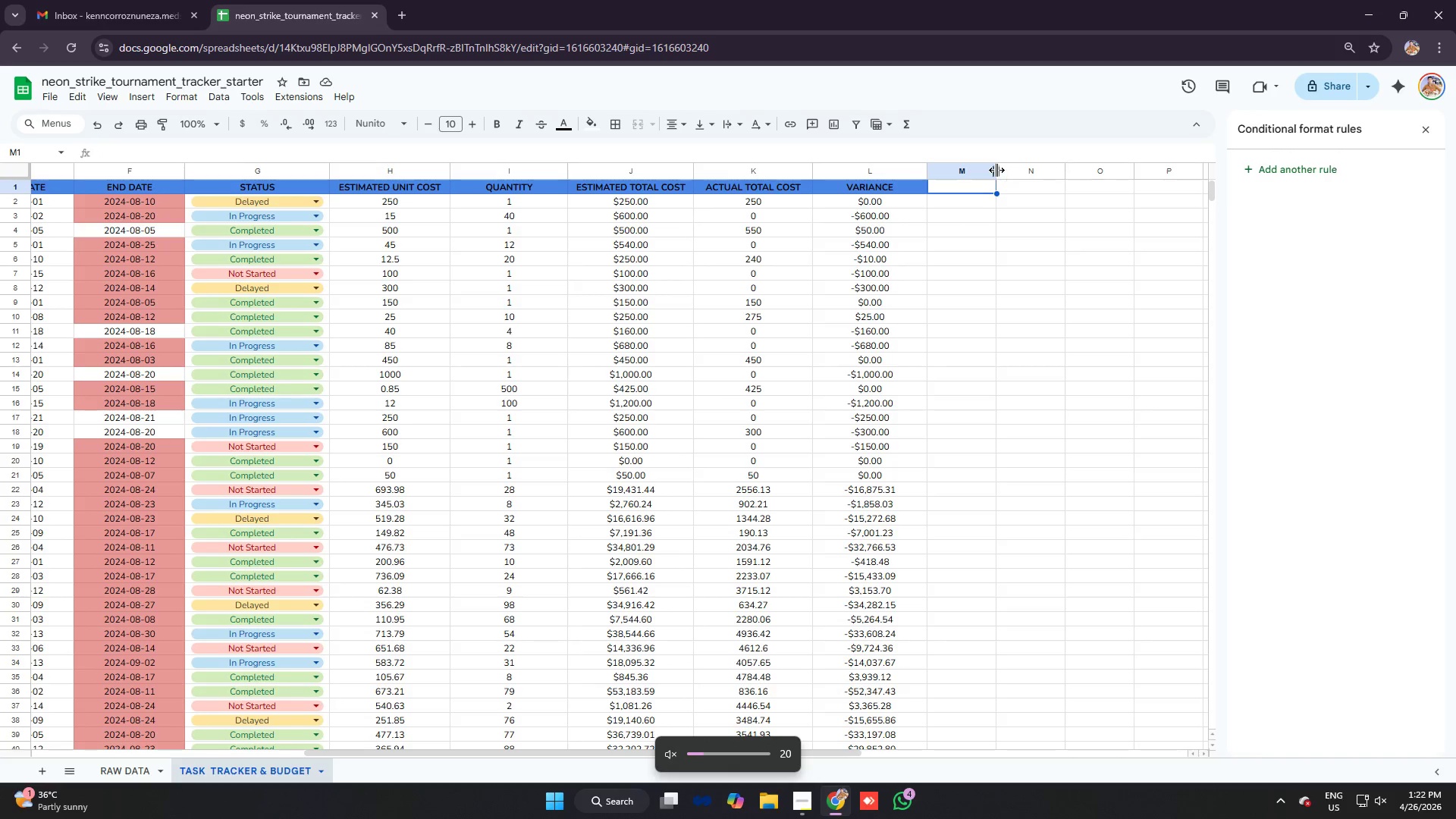 
left_click_drag(start_coordinate=[996, 170], to_coordinate=[1036, 171])
 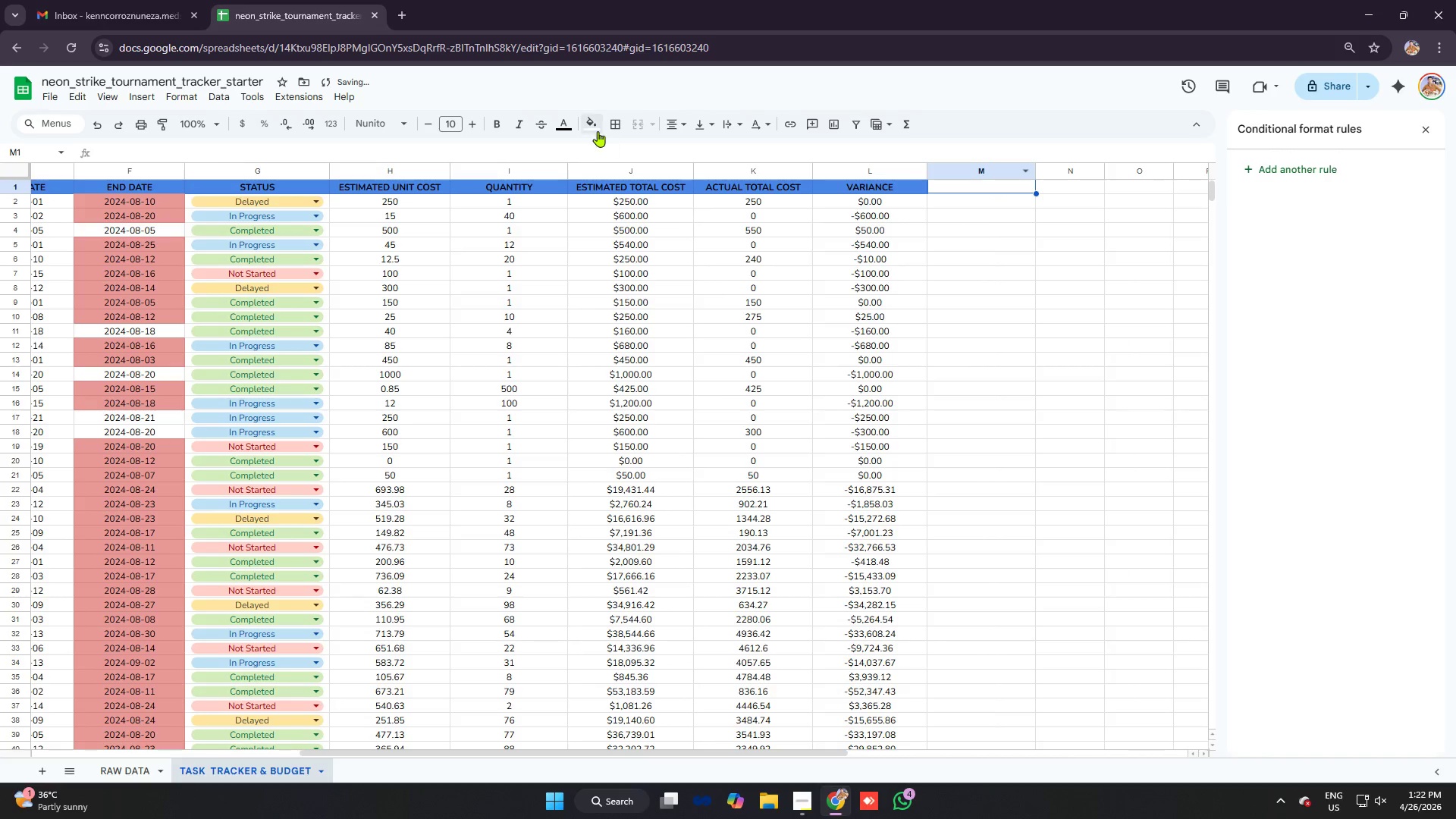 
left_click([596, 130])
 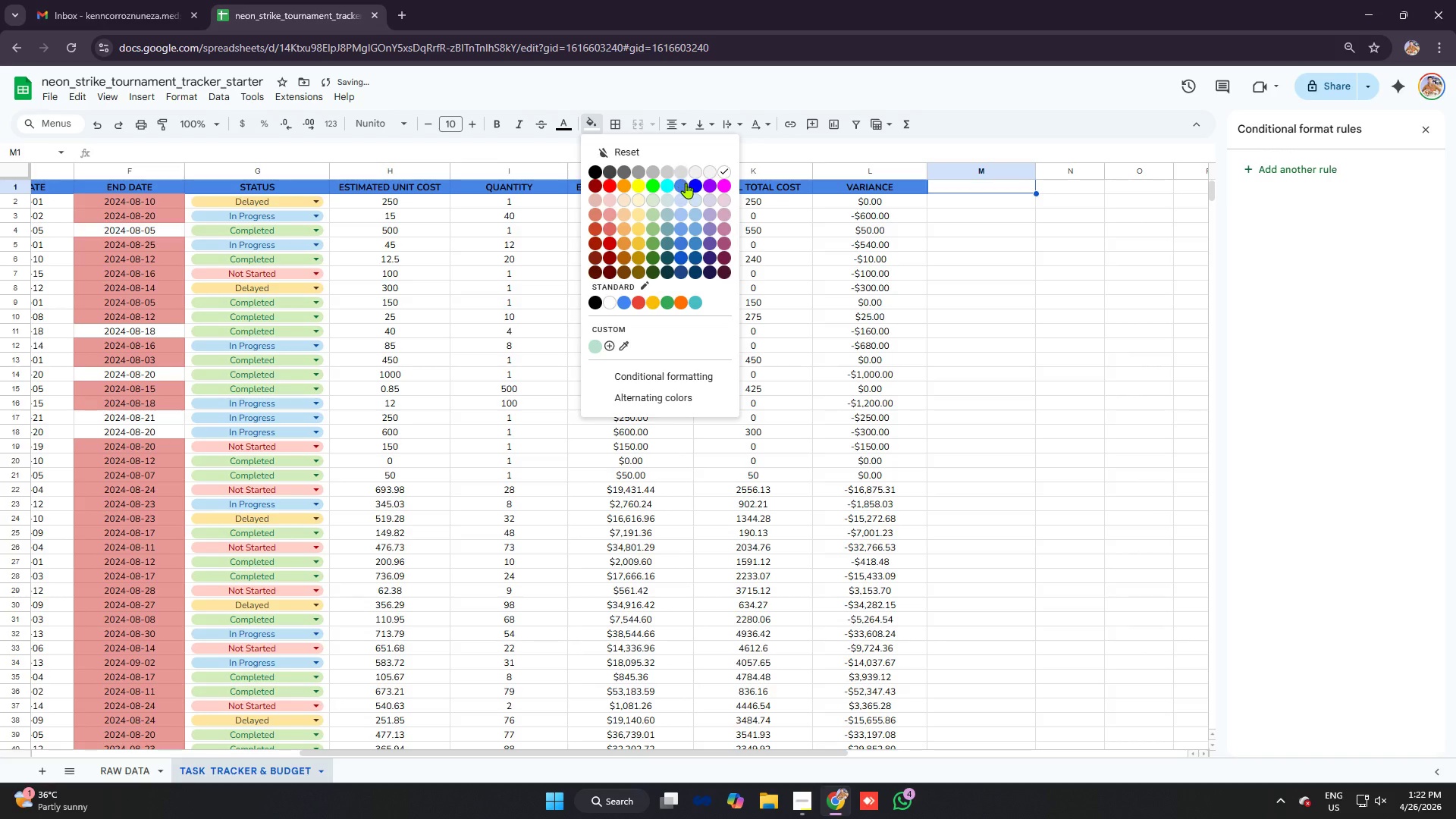 
left_click([679, 184])
 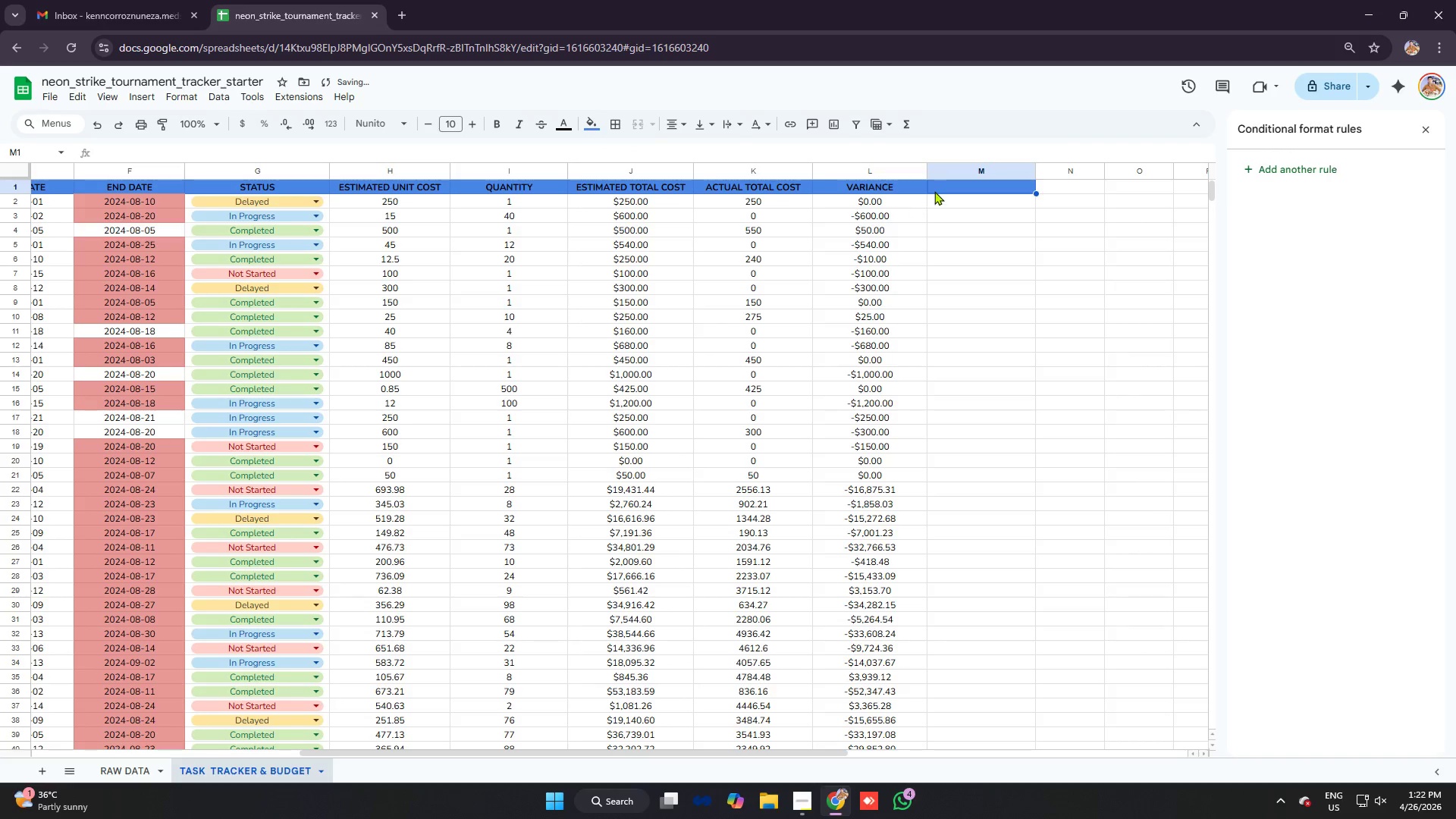 
left_click([934, 191])
 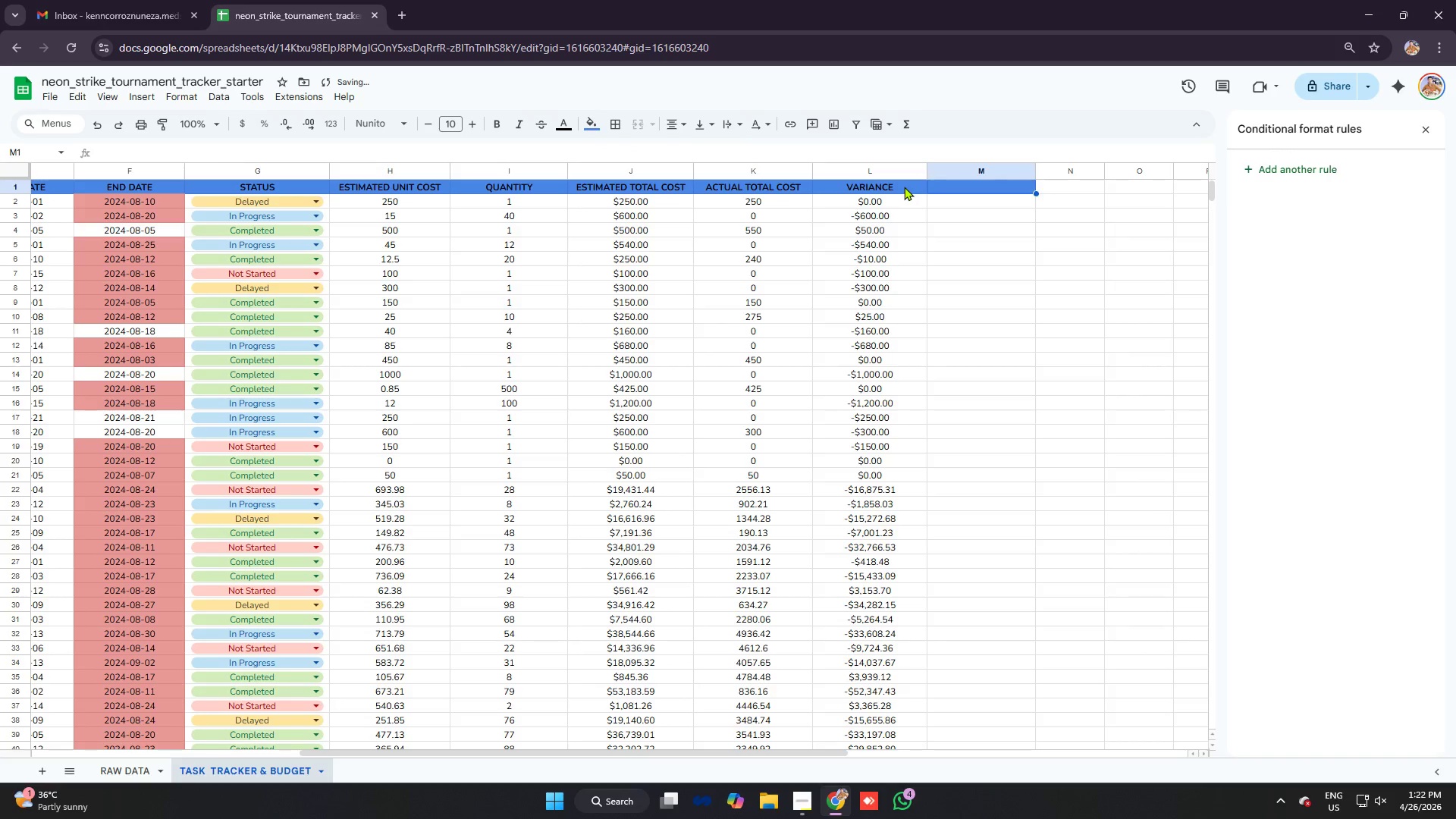 
left_click([904, 187])
 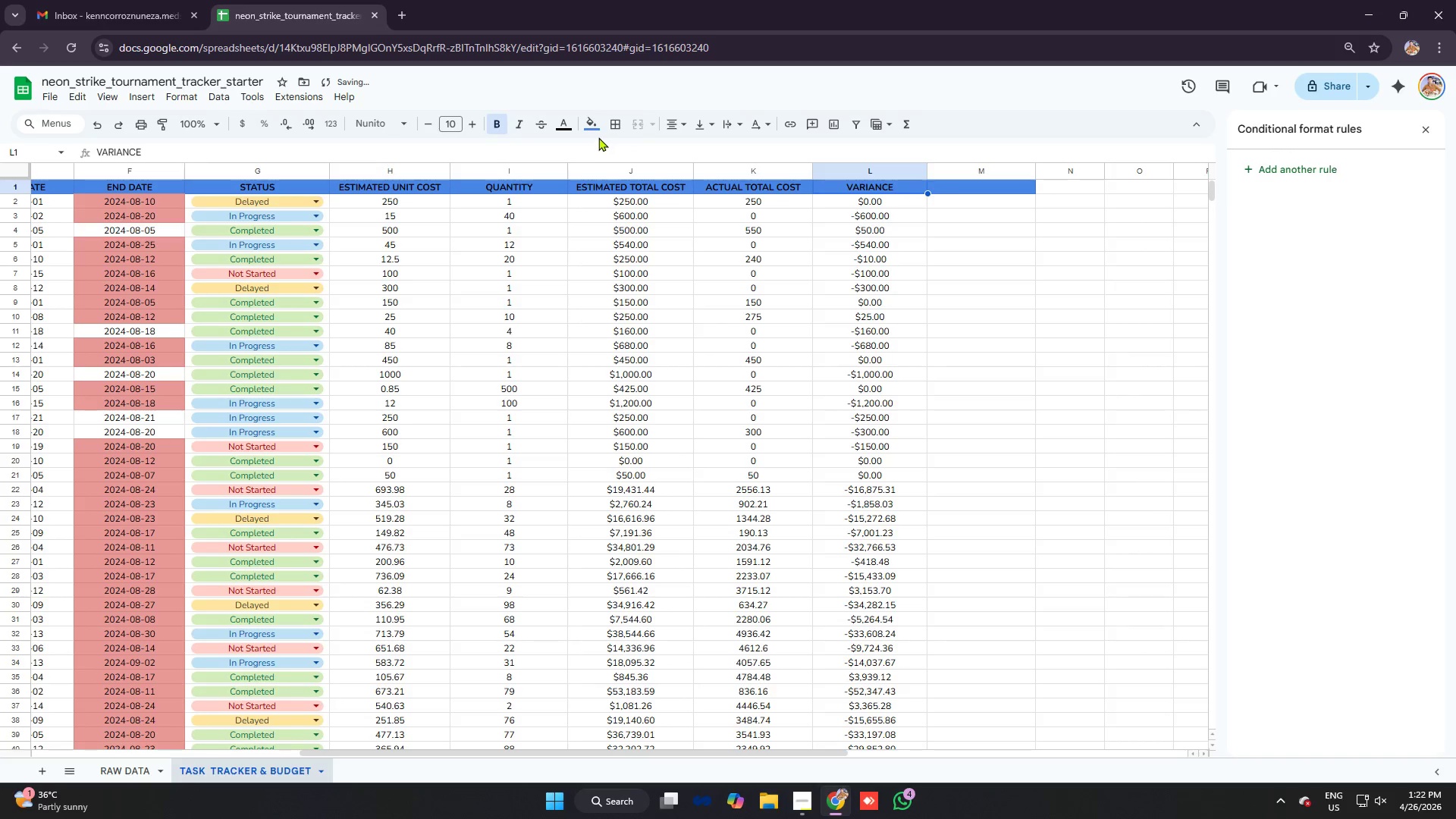 
left_click([585, 125])
 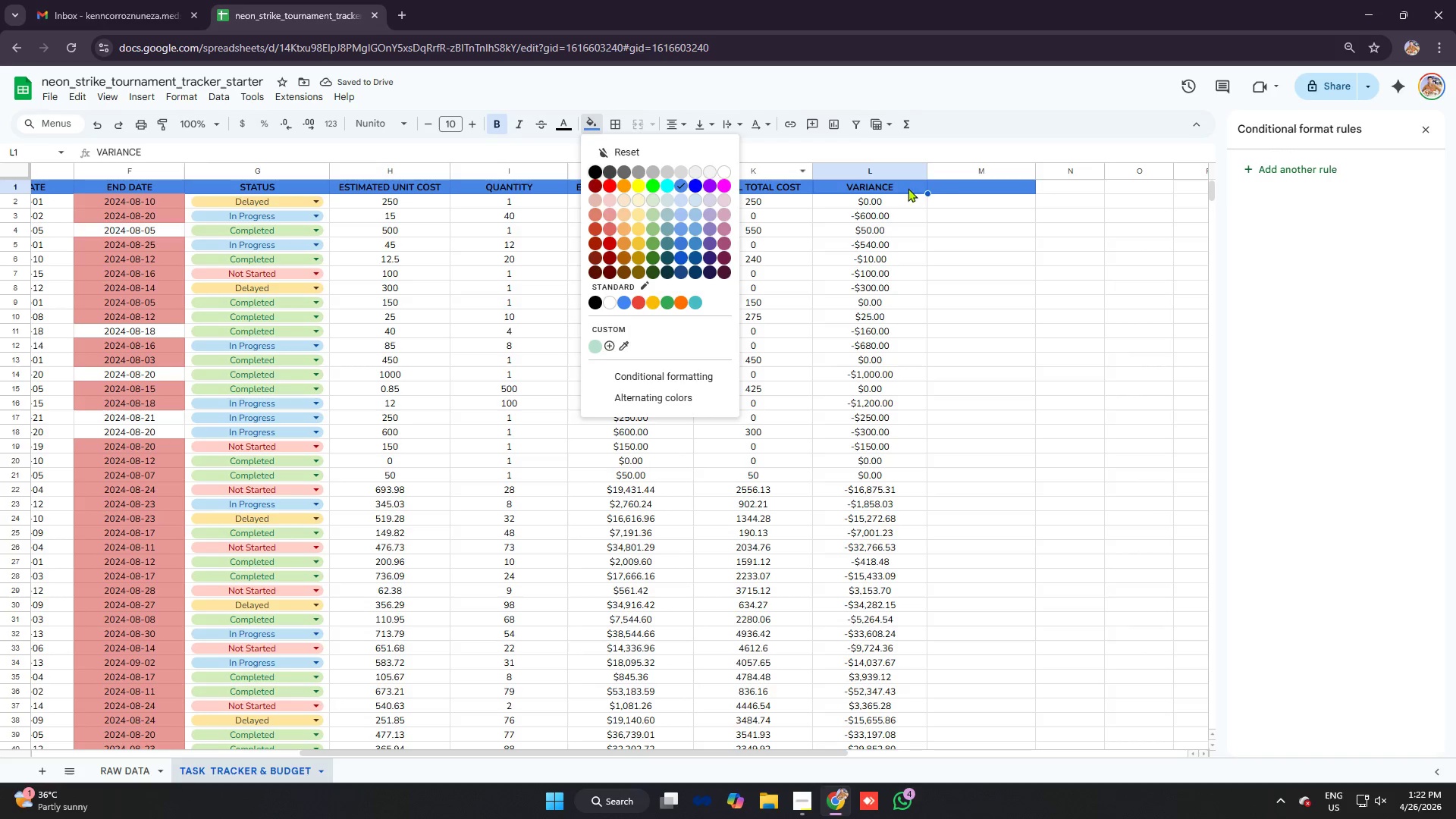 
left_click([987, 190])
 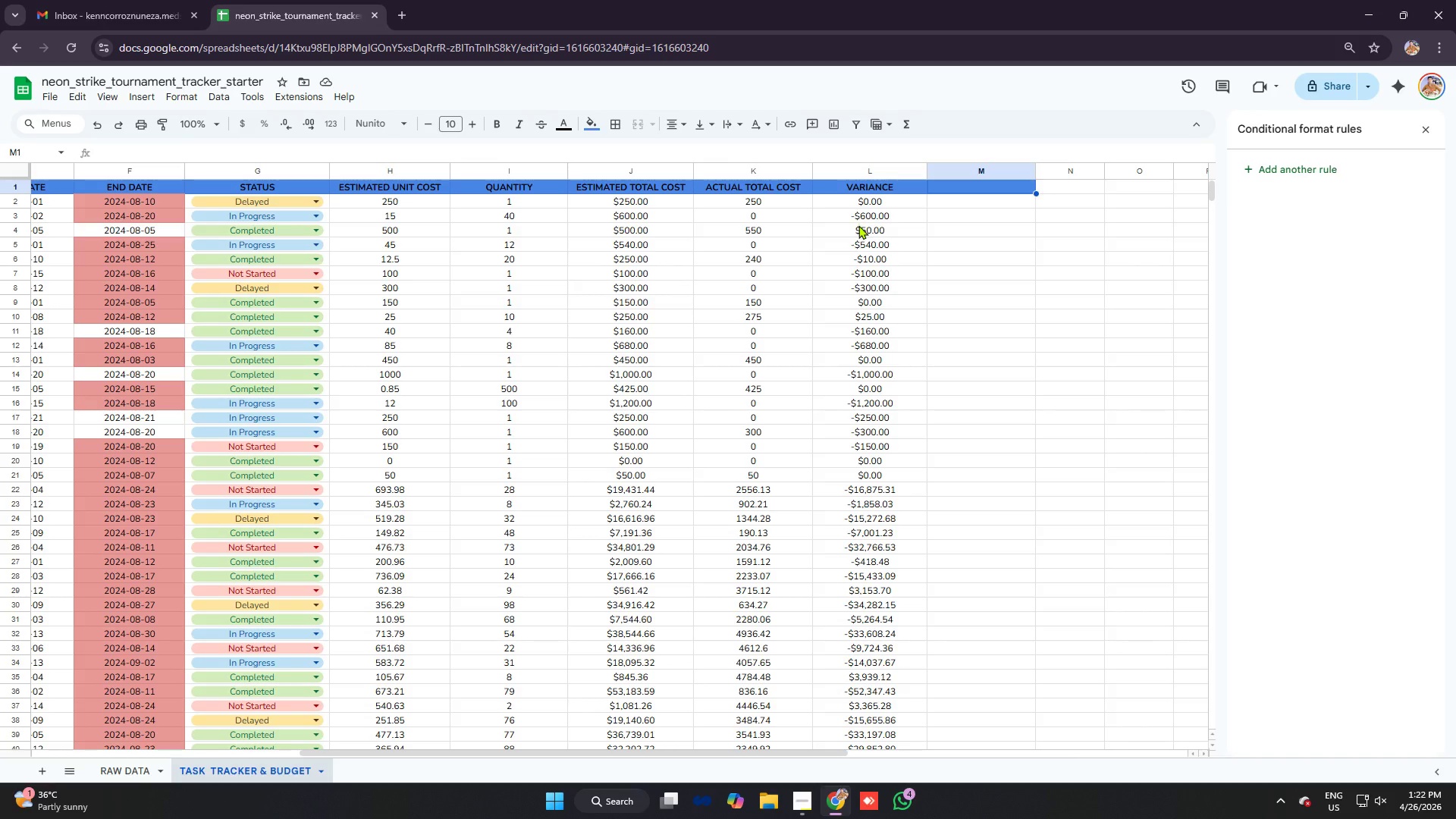 
wait(16.39)
 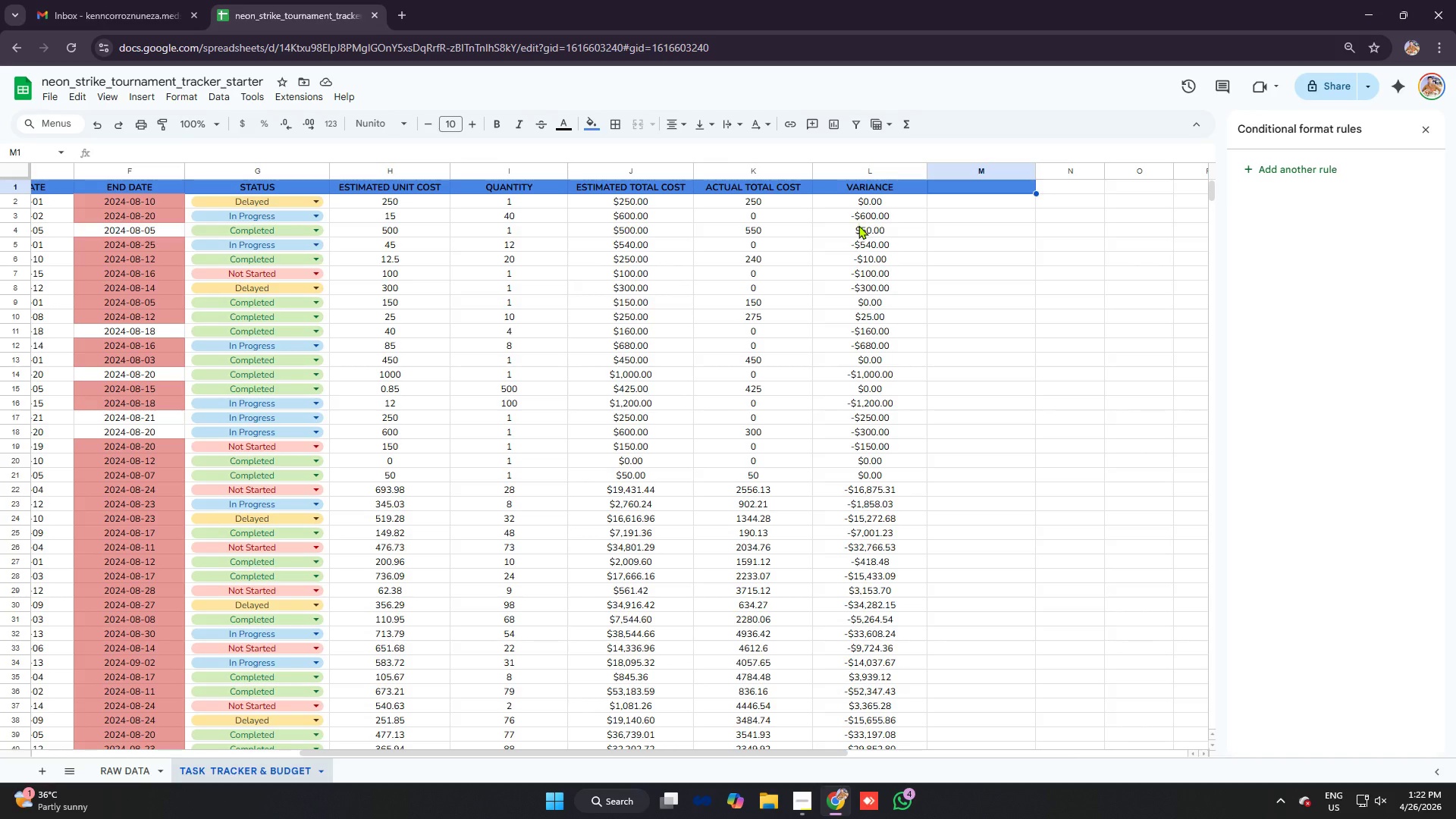 
left_click([971, 208])
 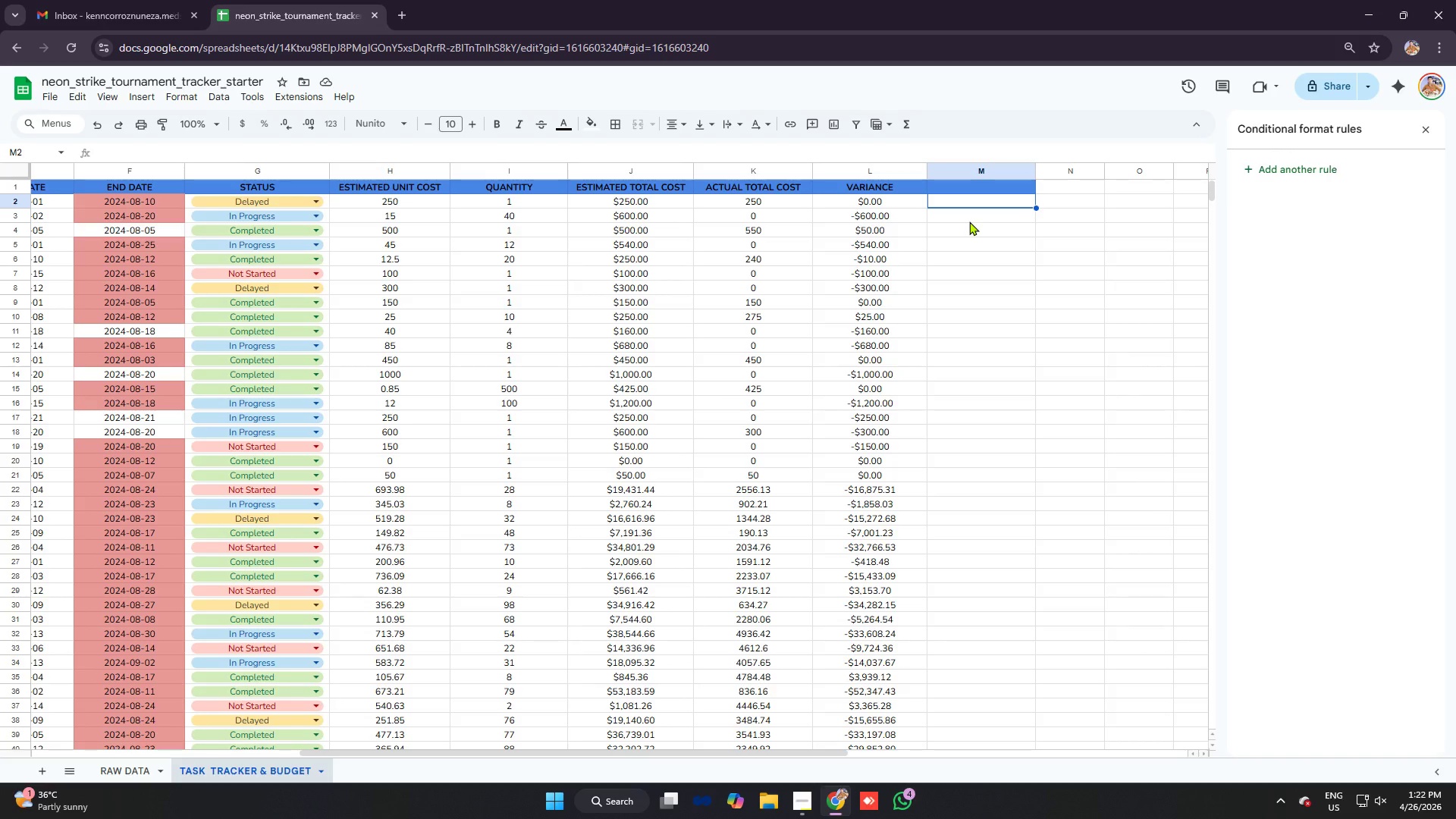 
key(Mute)
 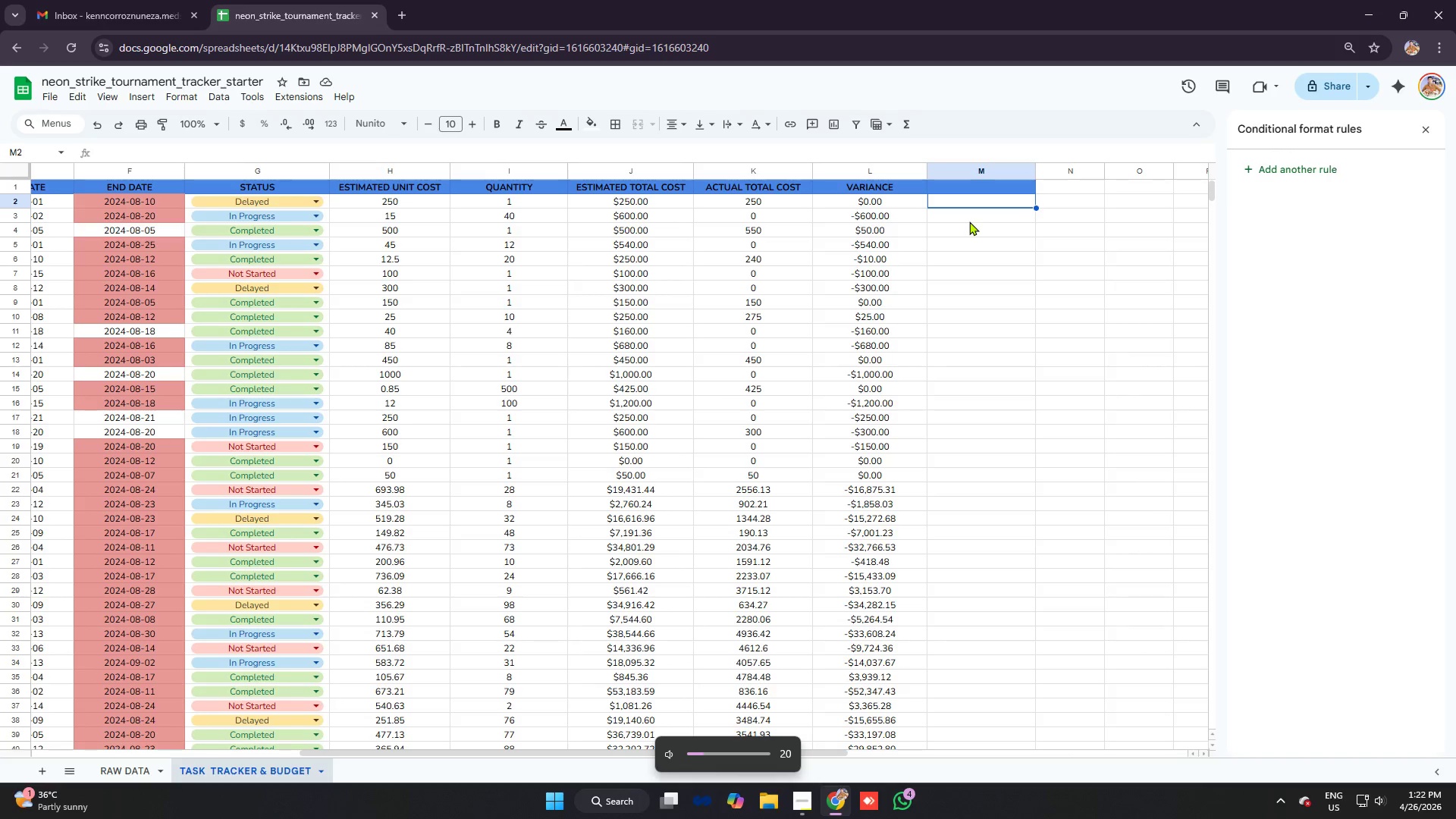 
key(VolumeDown)
 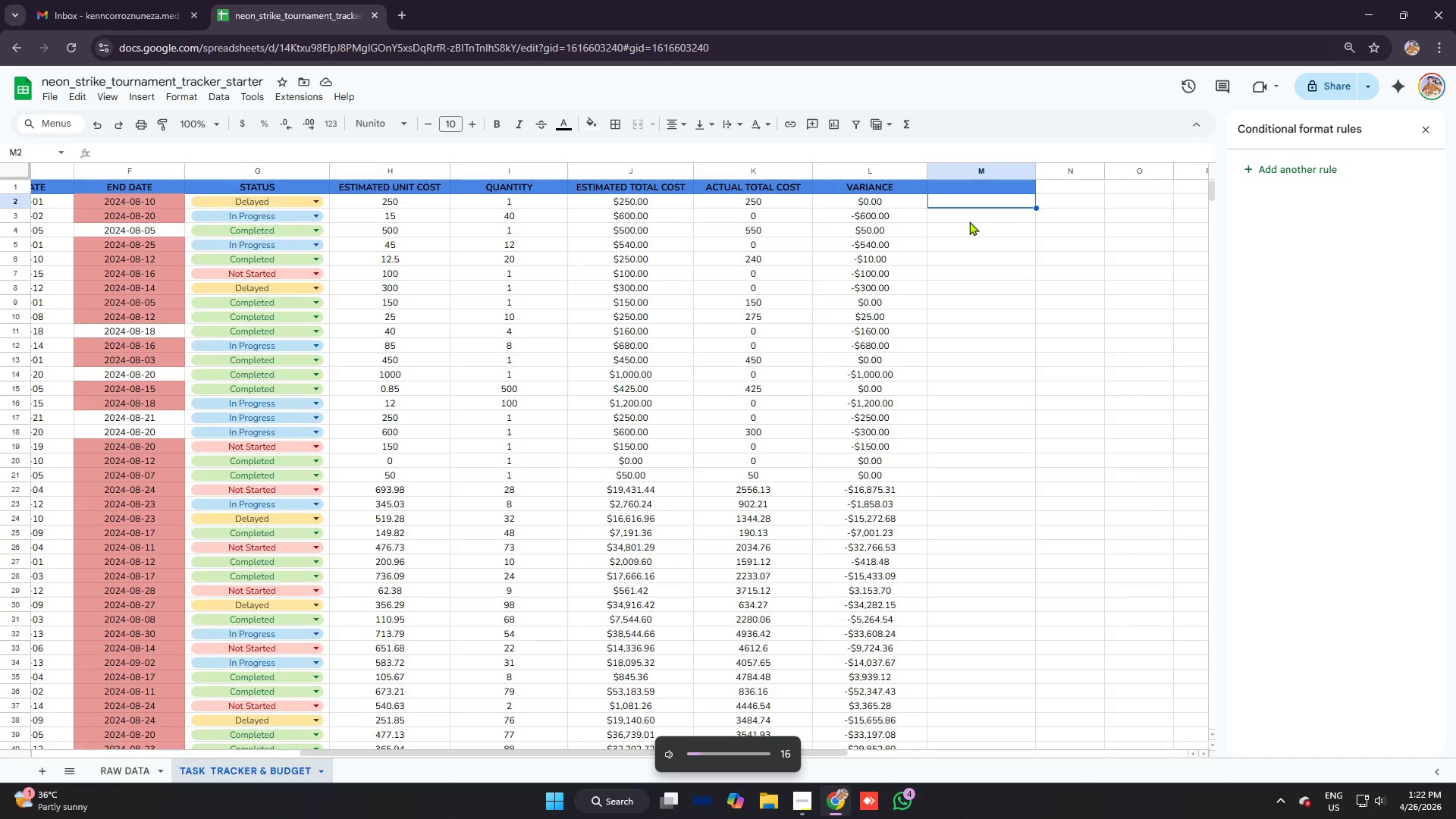 
key(VolumeDown)
 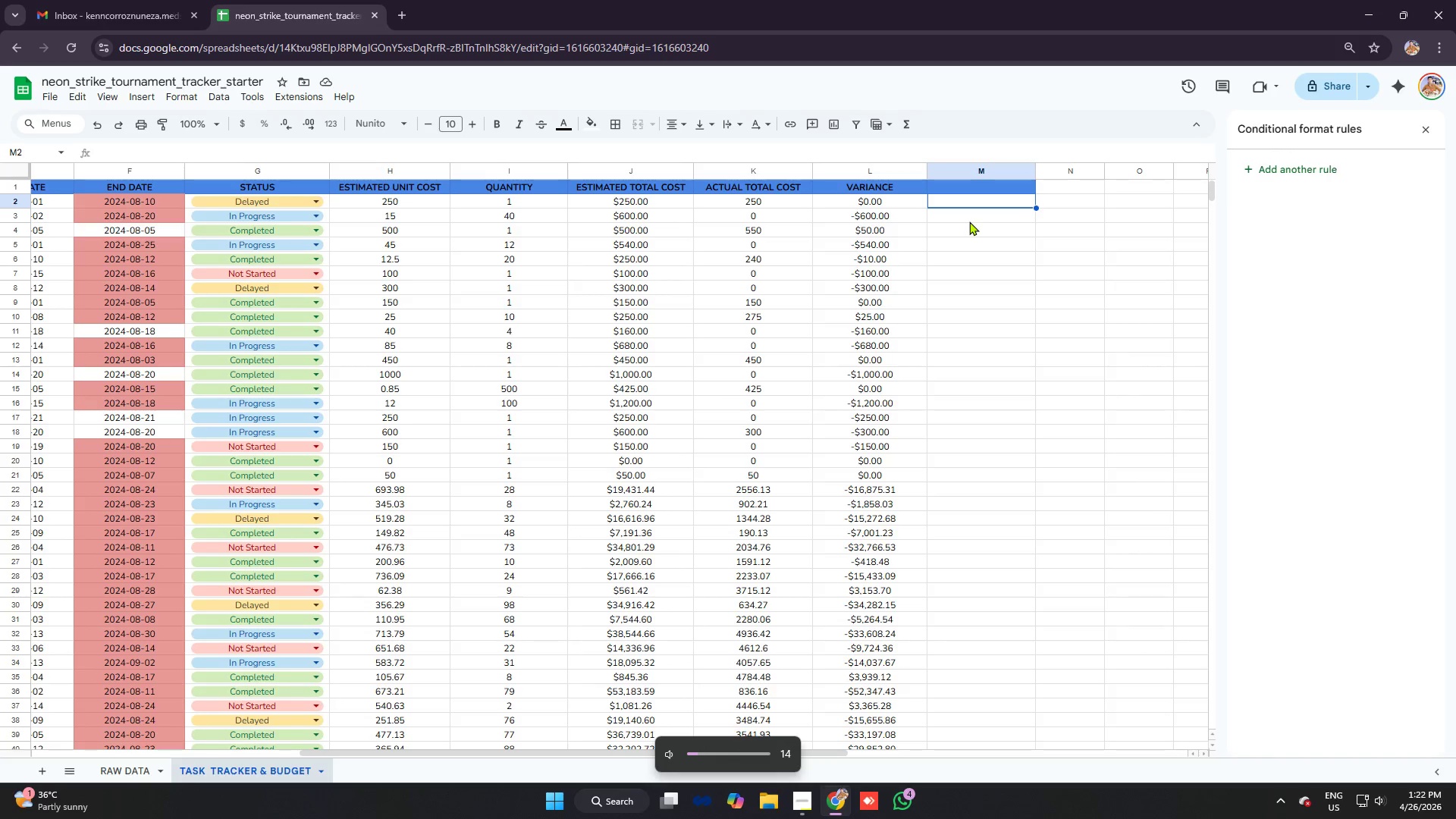 
key(VolumeDown)
 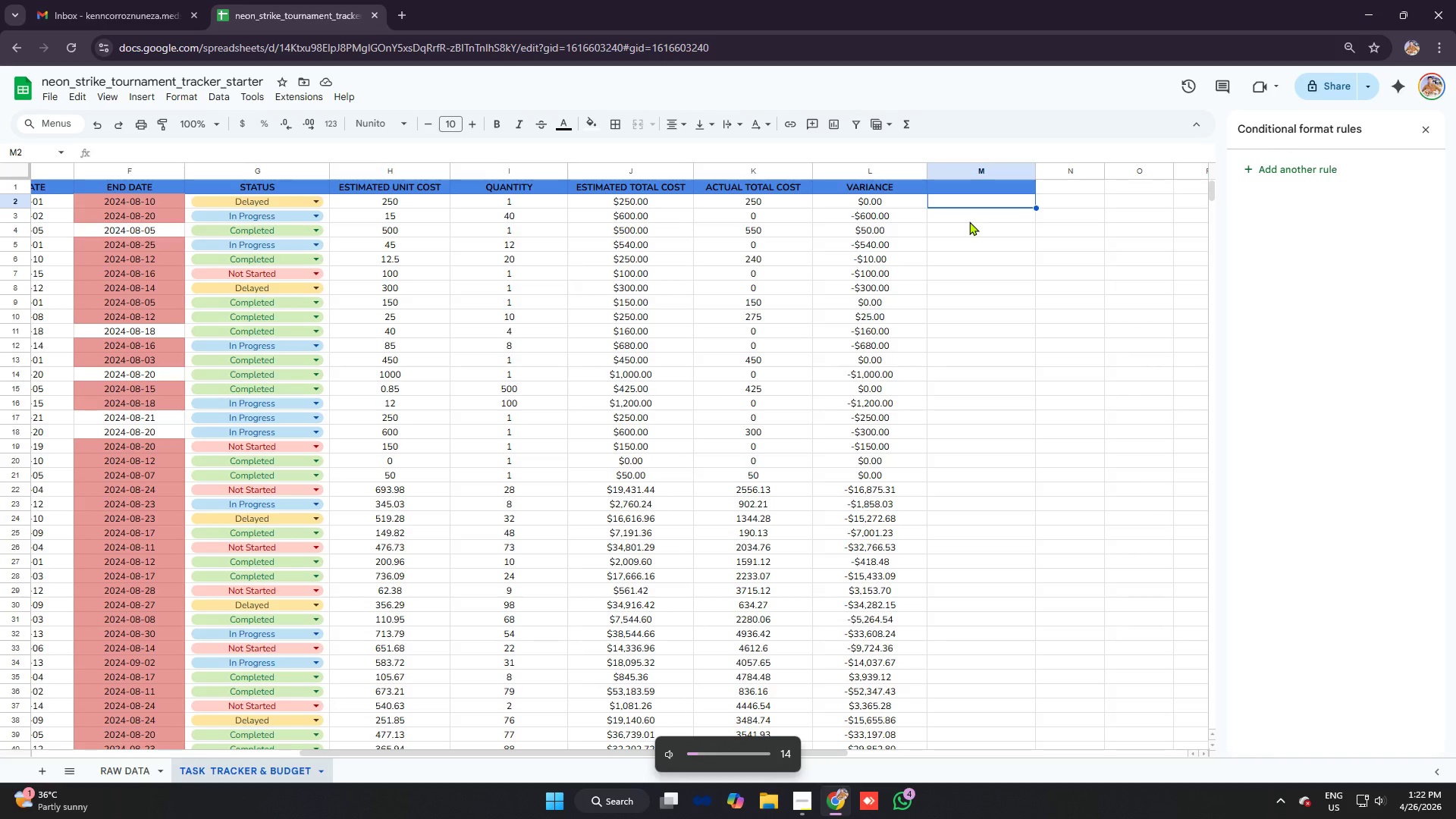 
key(VolumeDown)
 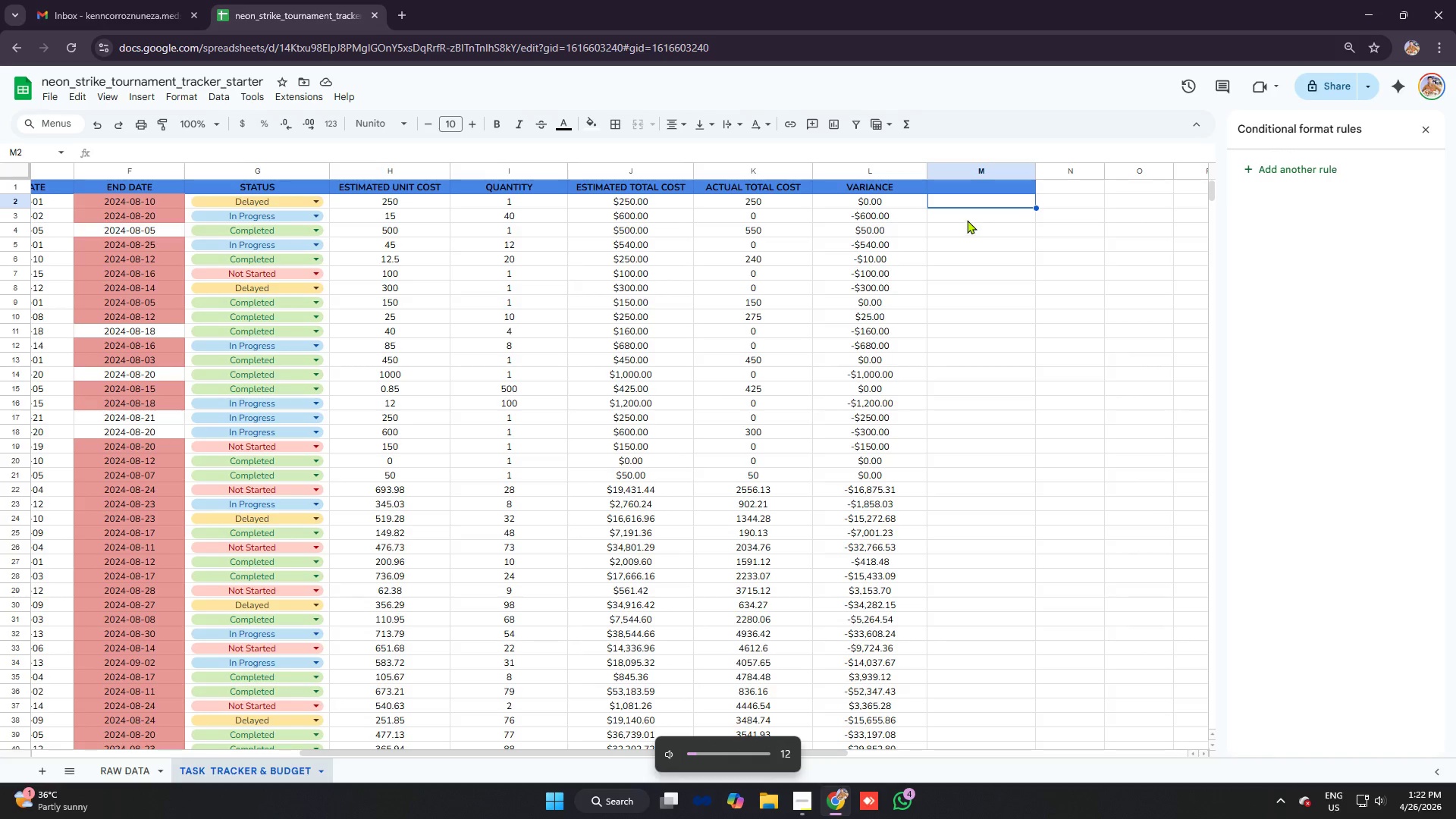 
key(VolumeDown)
 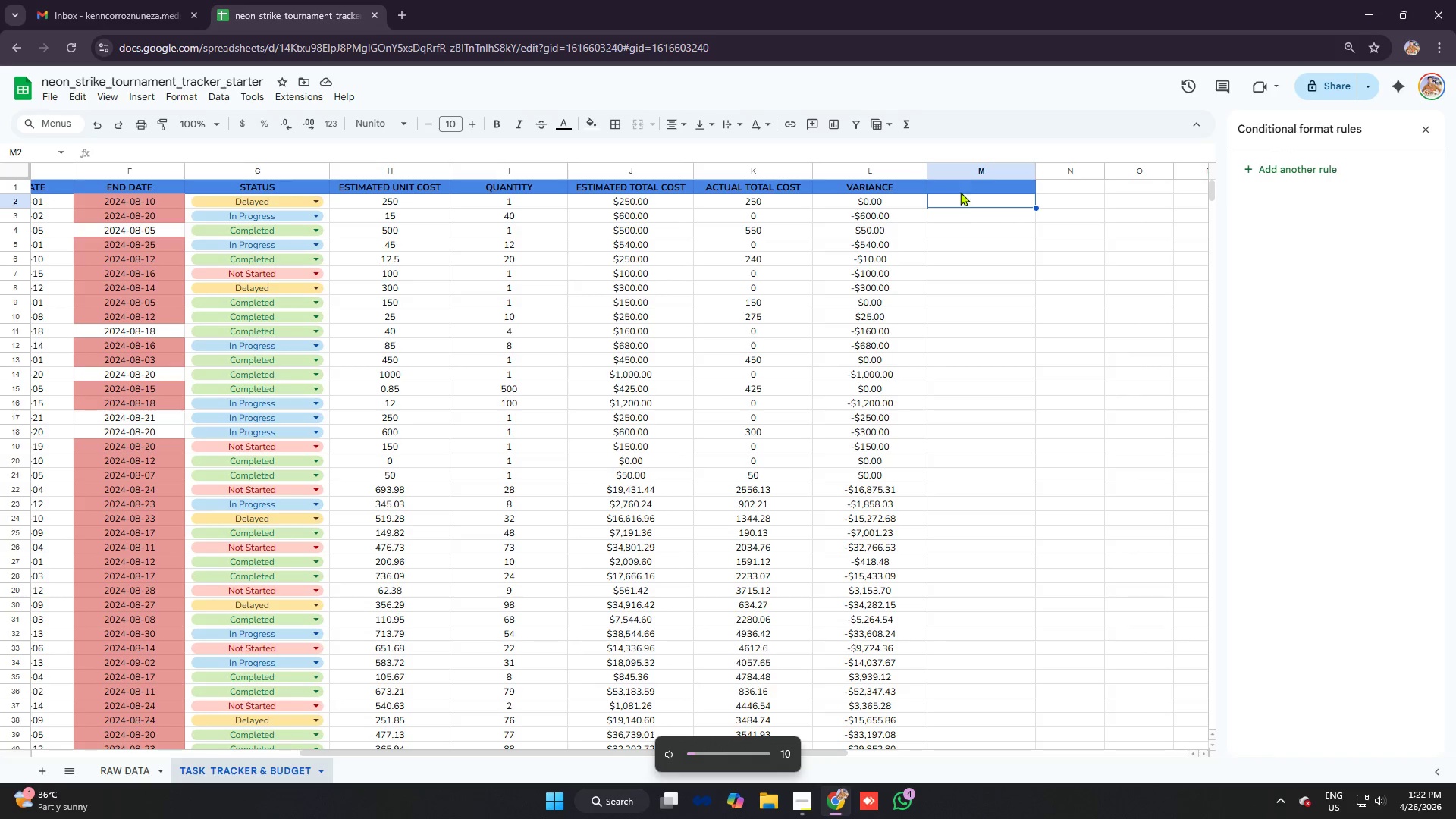 
left_click([960, 190])
 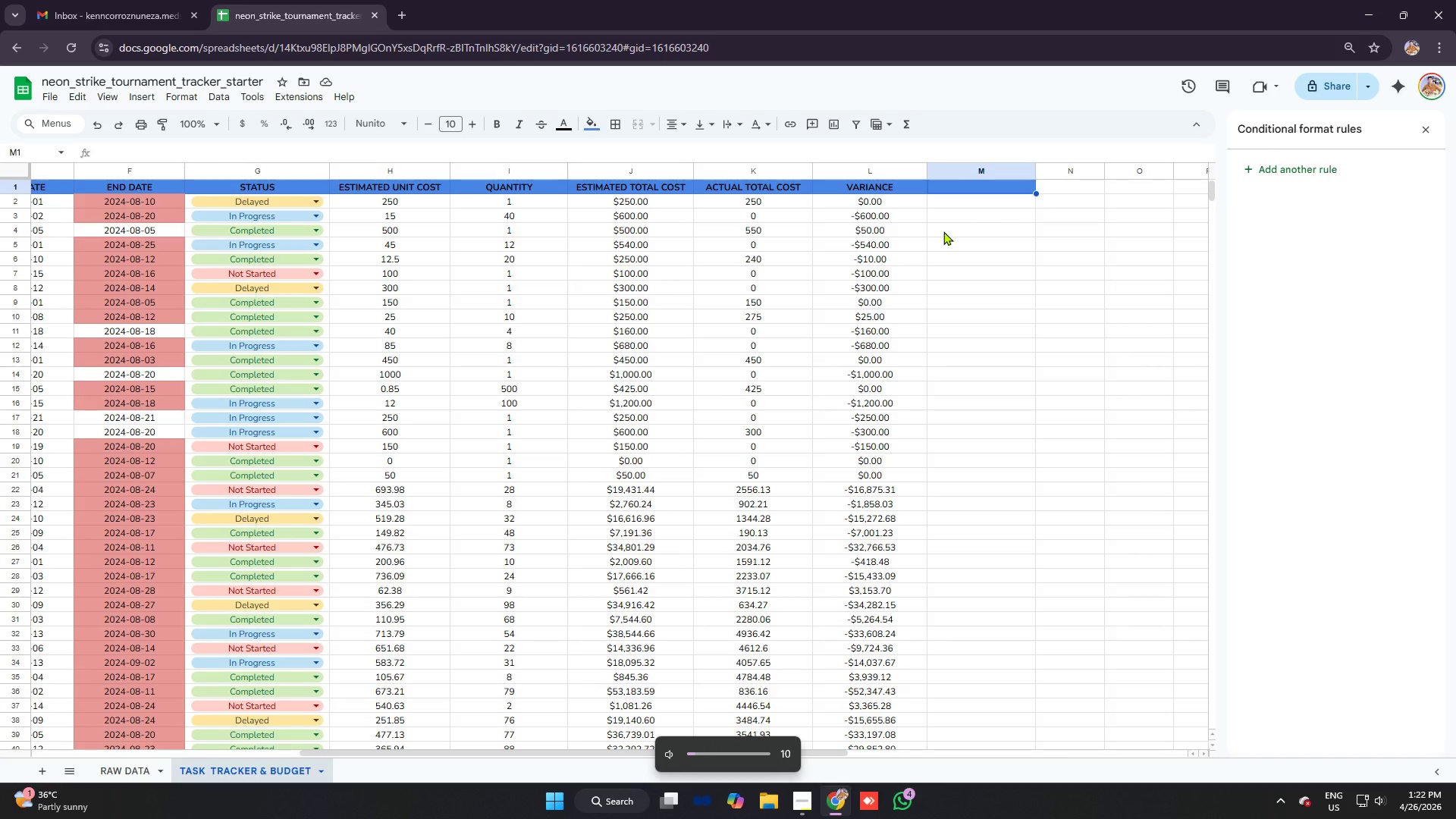 
key(Alt+AltLeft)
 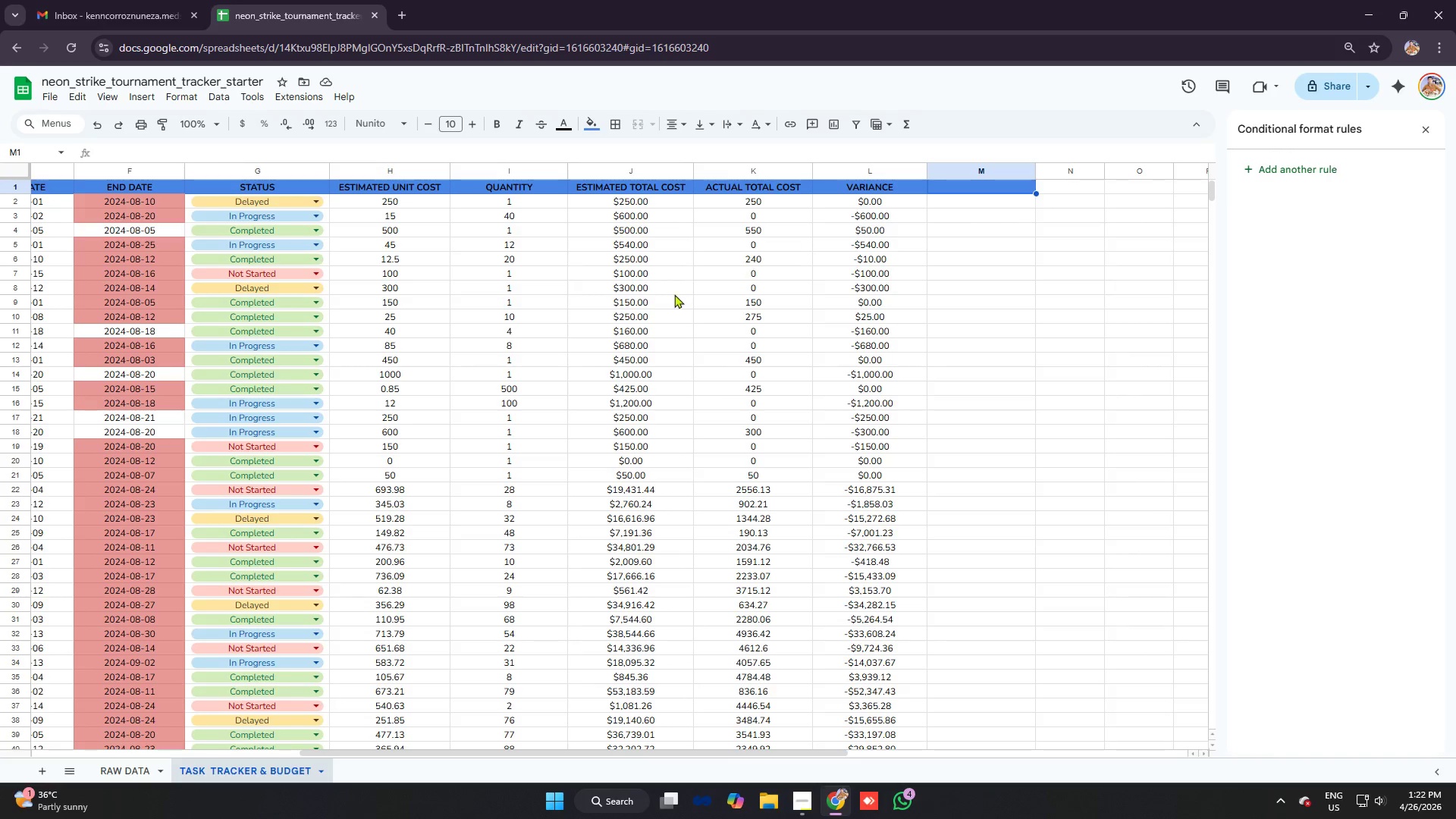 
key(Alt+Tab)